 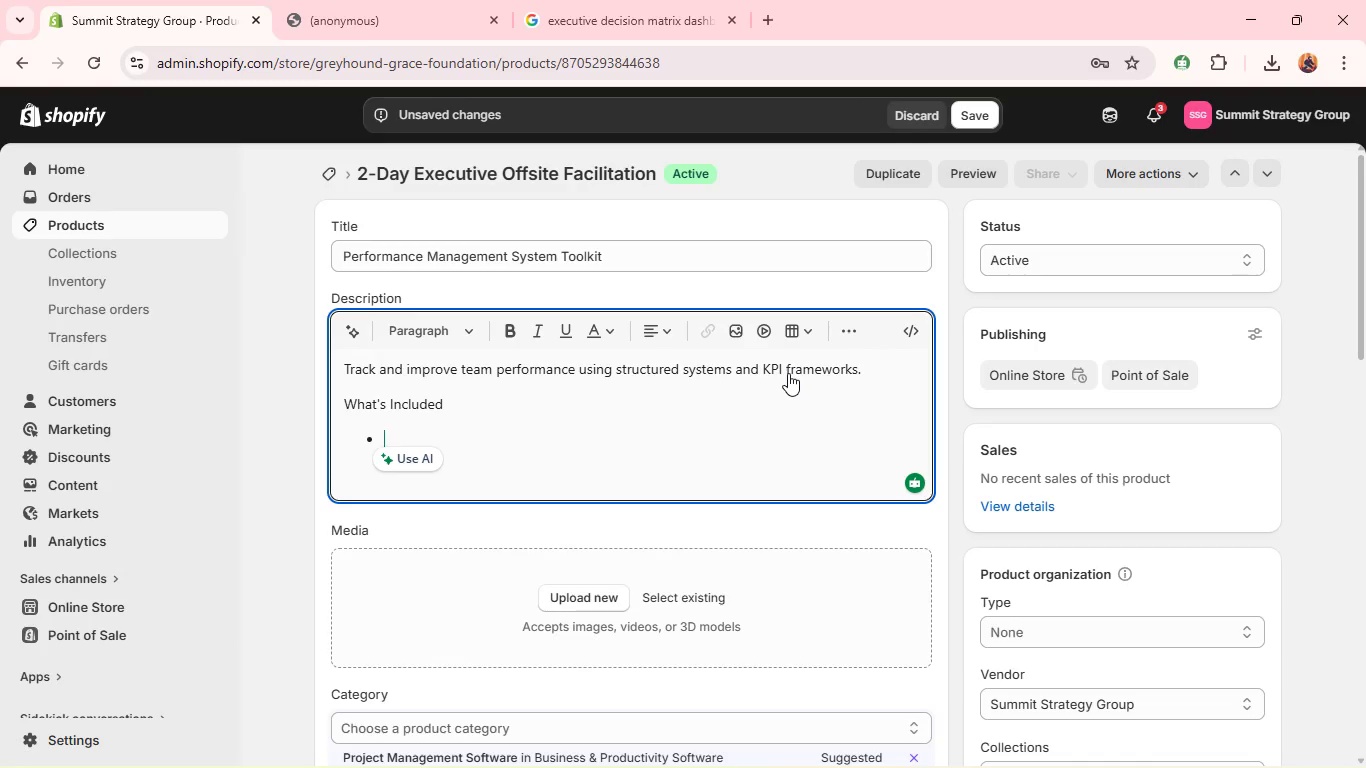 
hold_key(key=ShiftLeft, duration=1.19)
 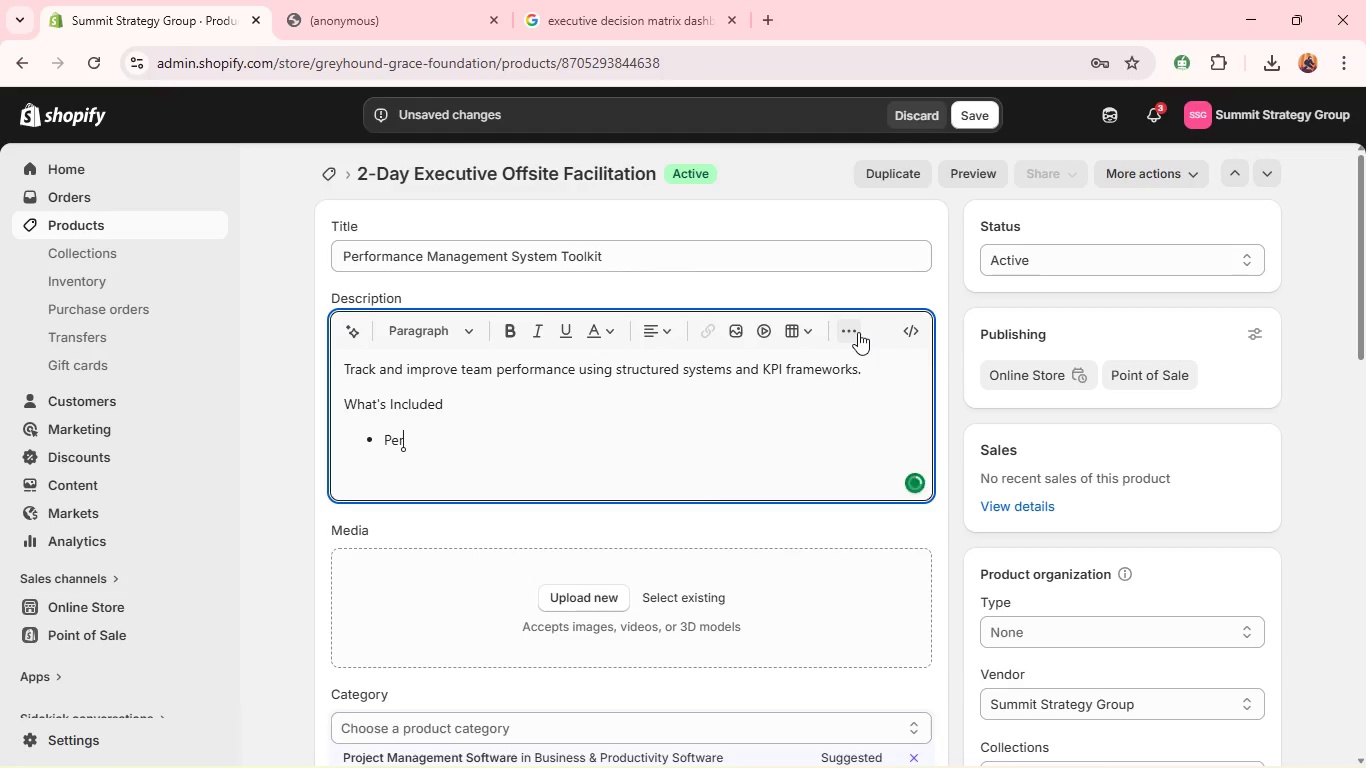 
type(performance tracking system)
 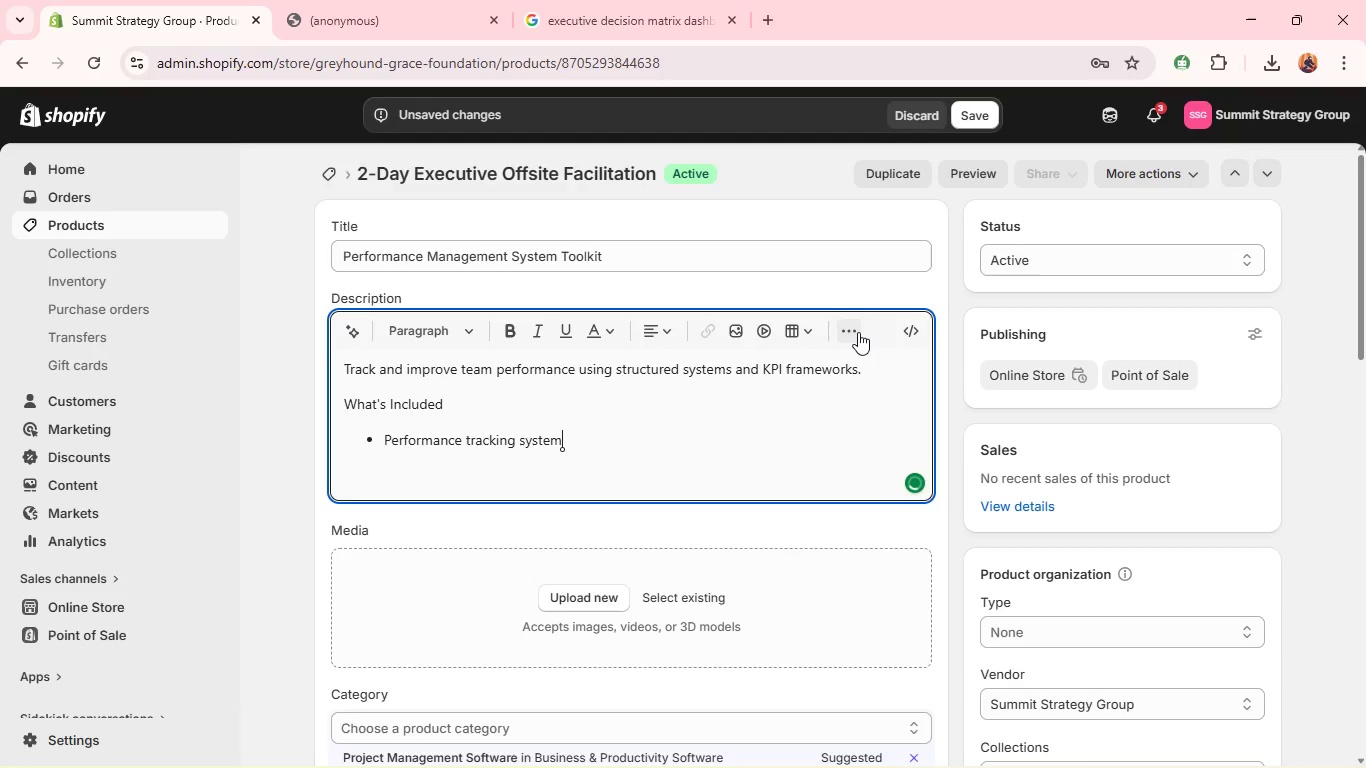 
key(Enter)
 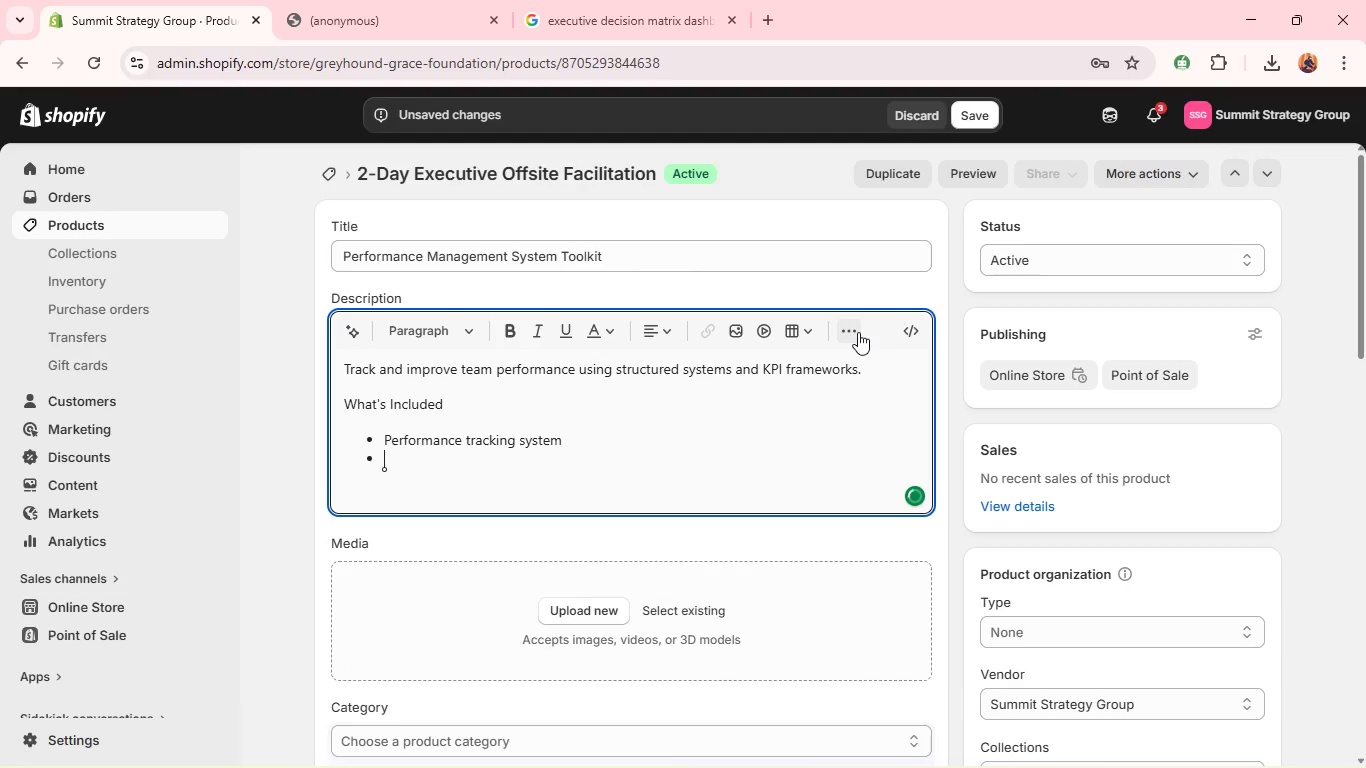 
type(KPI ALIgnment templates)
 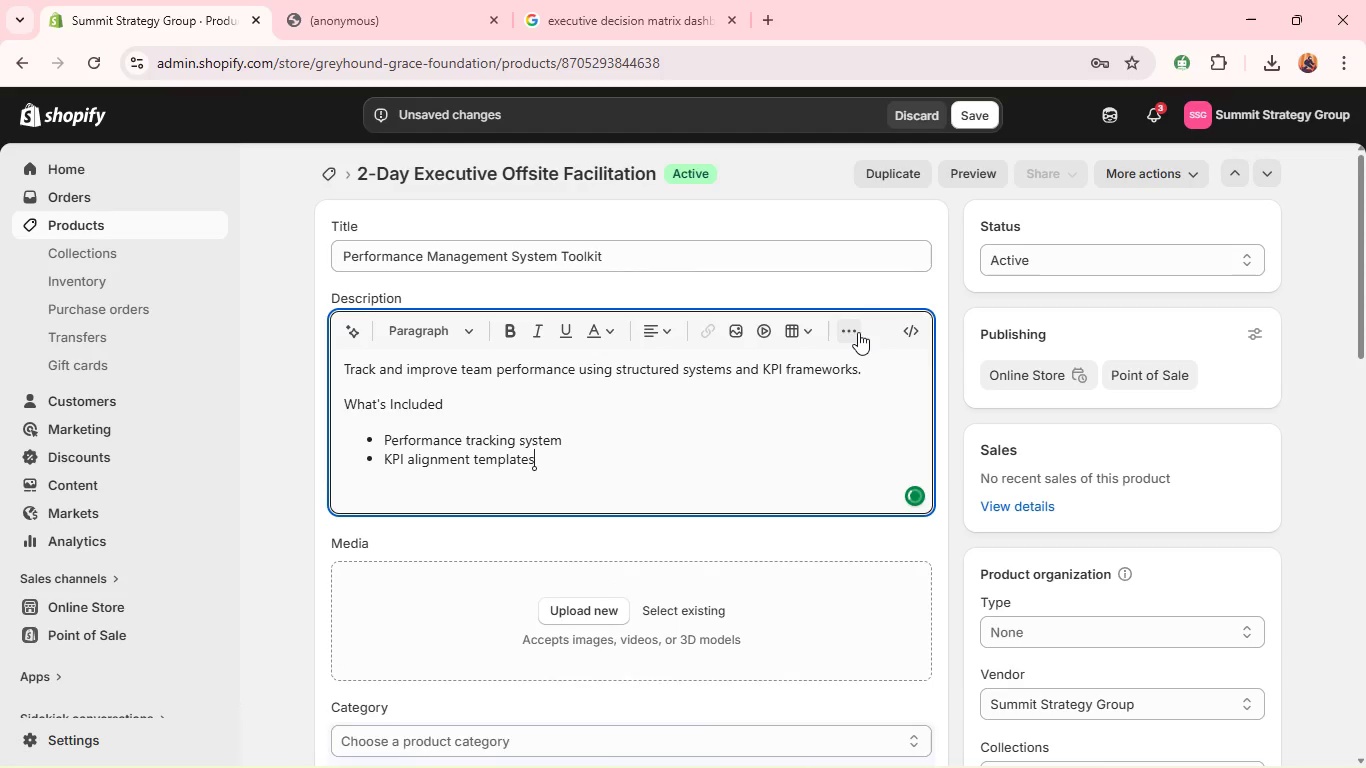 
key(Enter)
 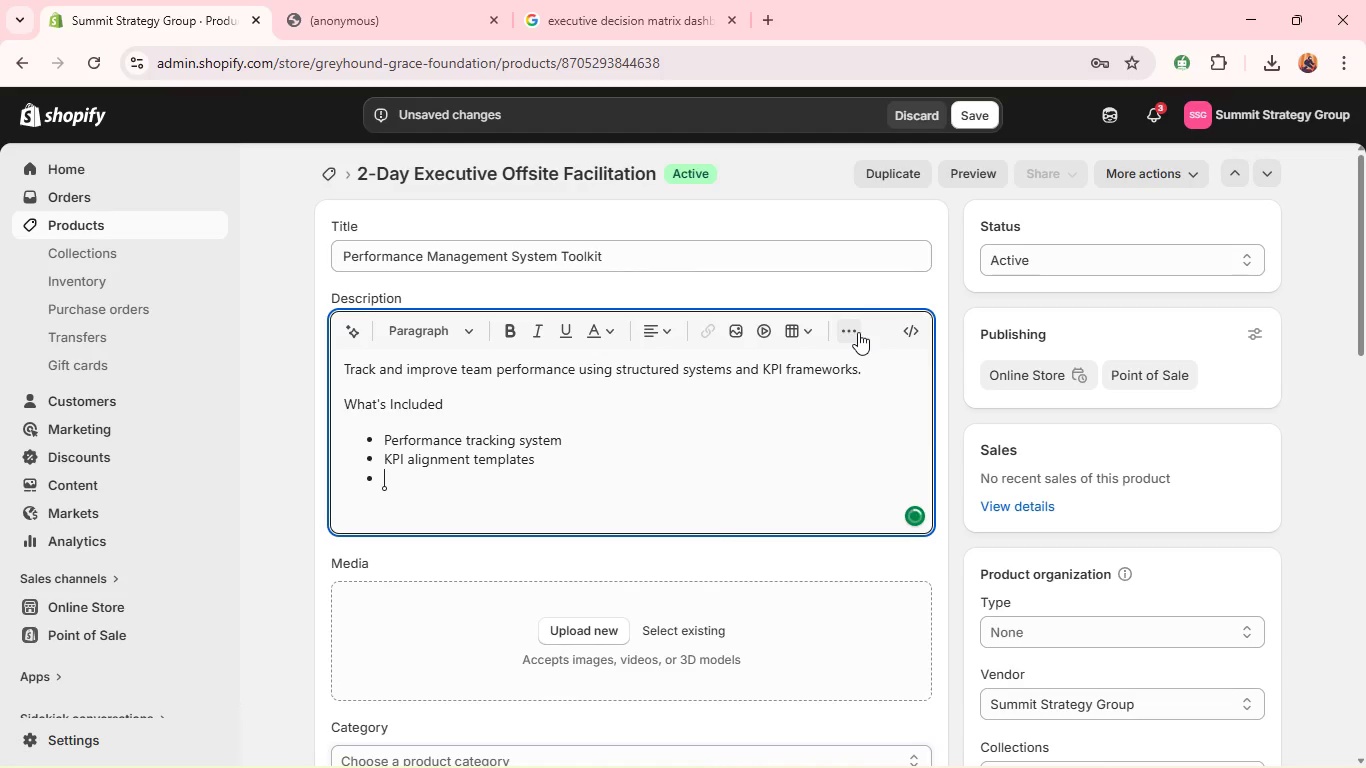 
hold_key(key=ShiftLeft, duration=1.11)
 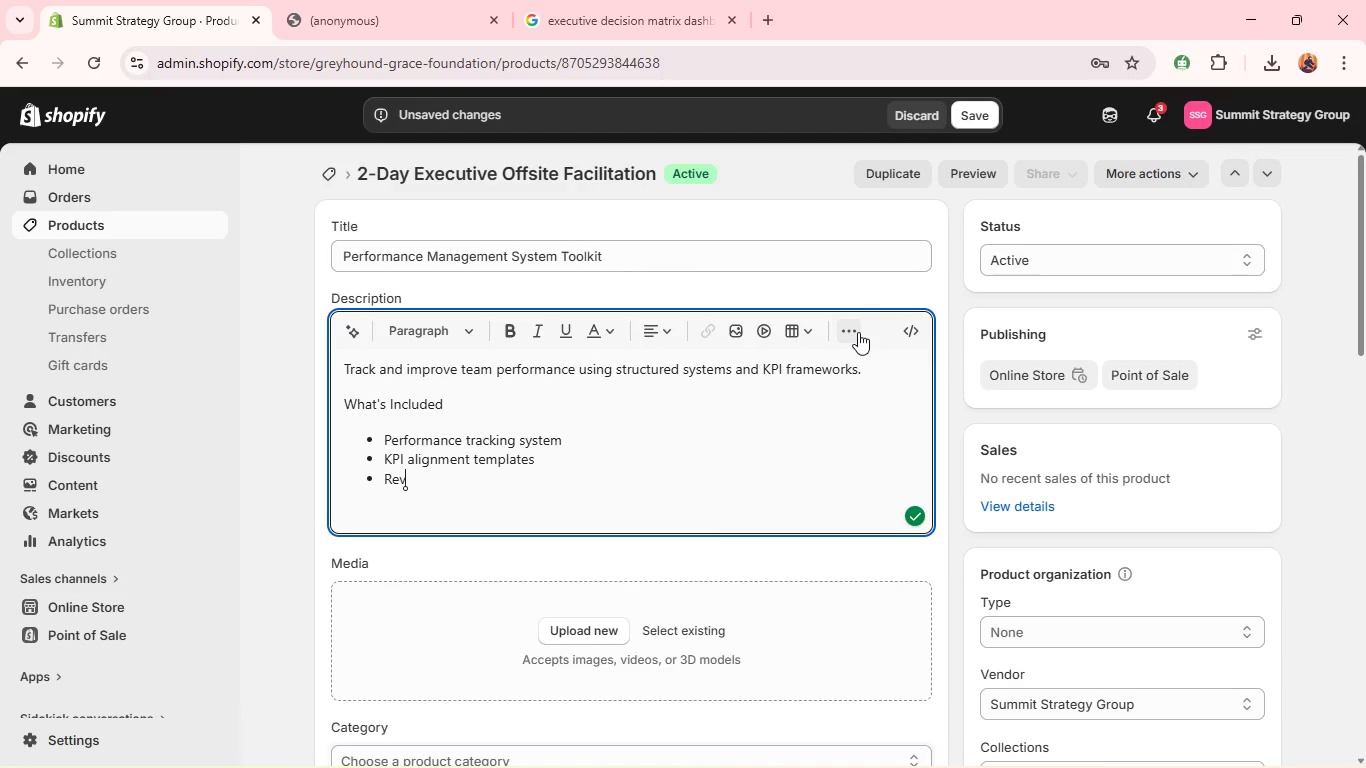 
type(review process framework)
 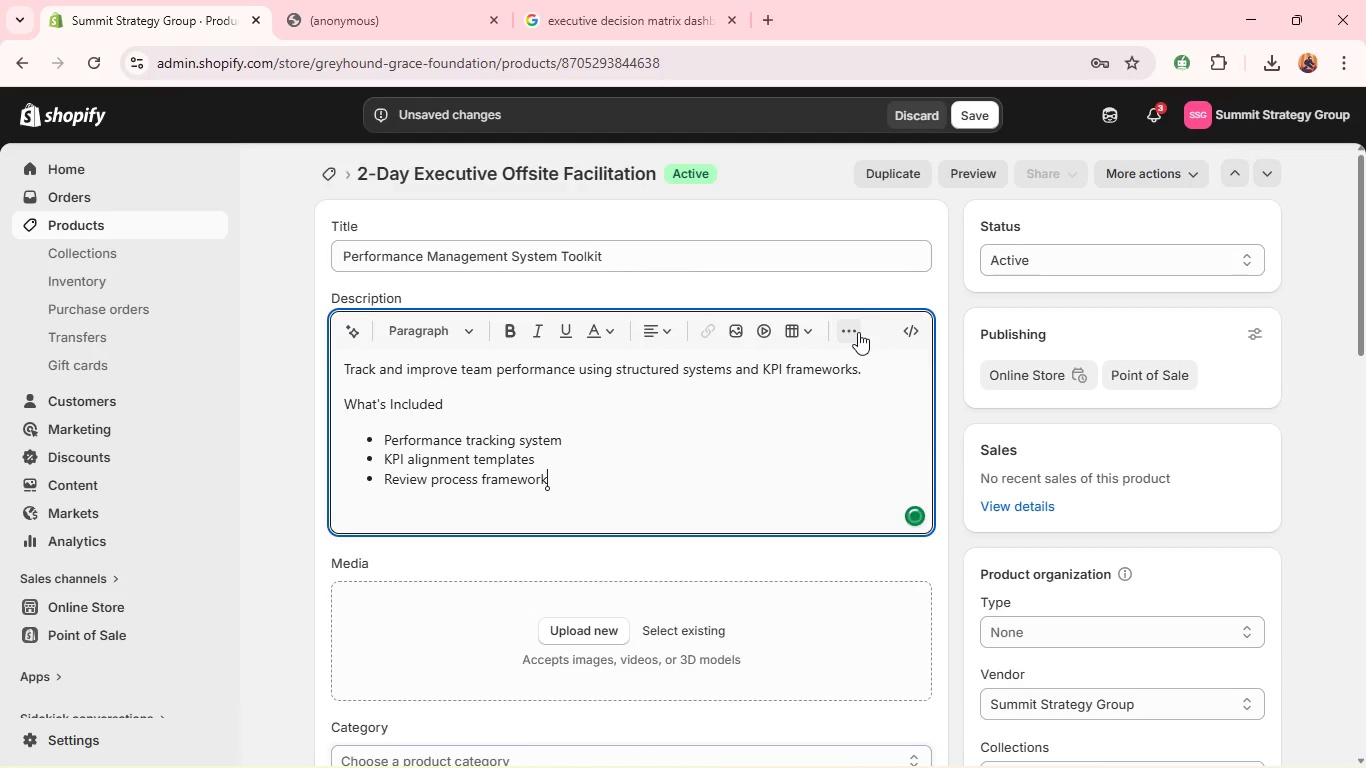 
key(Enter)
 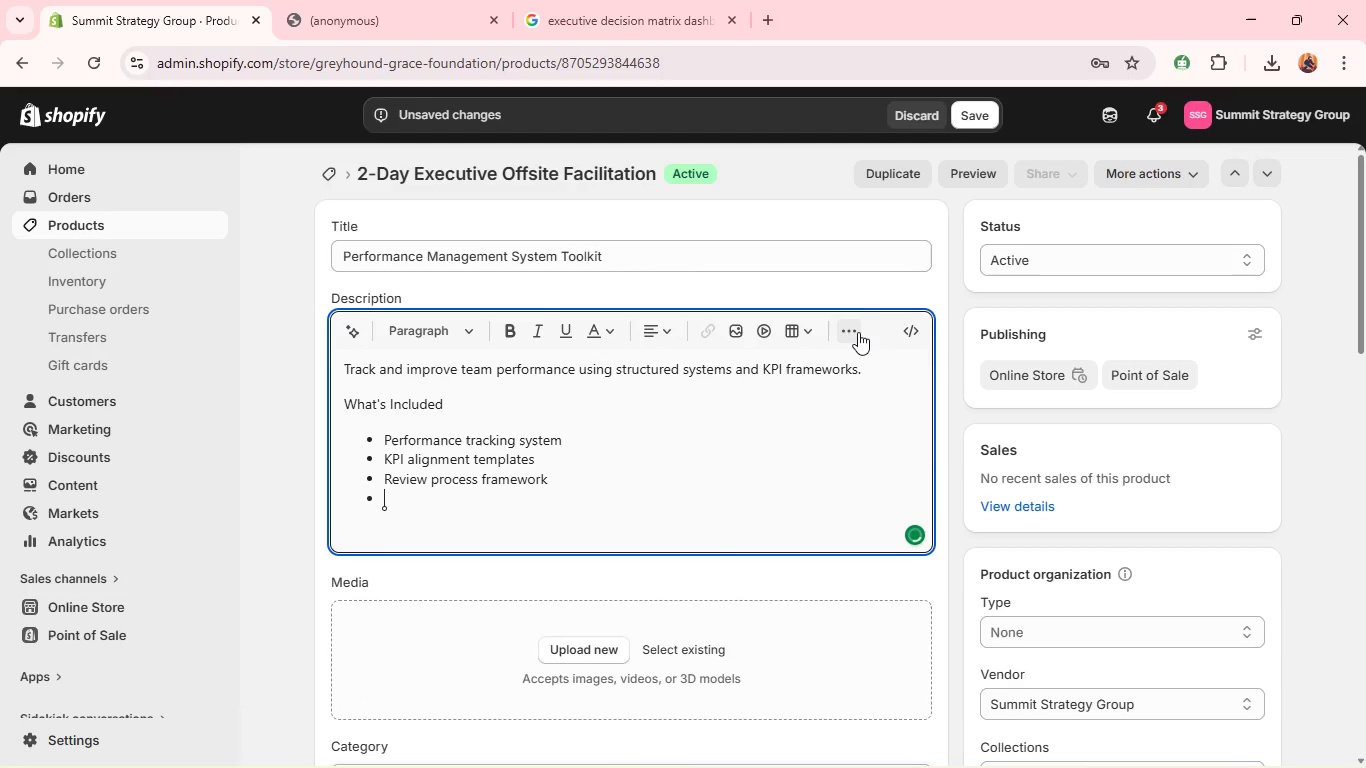 
key(Enter)
 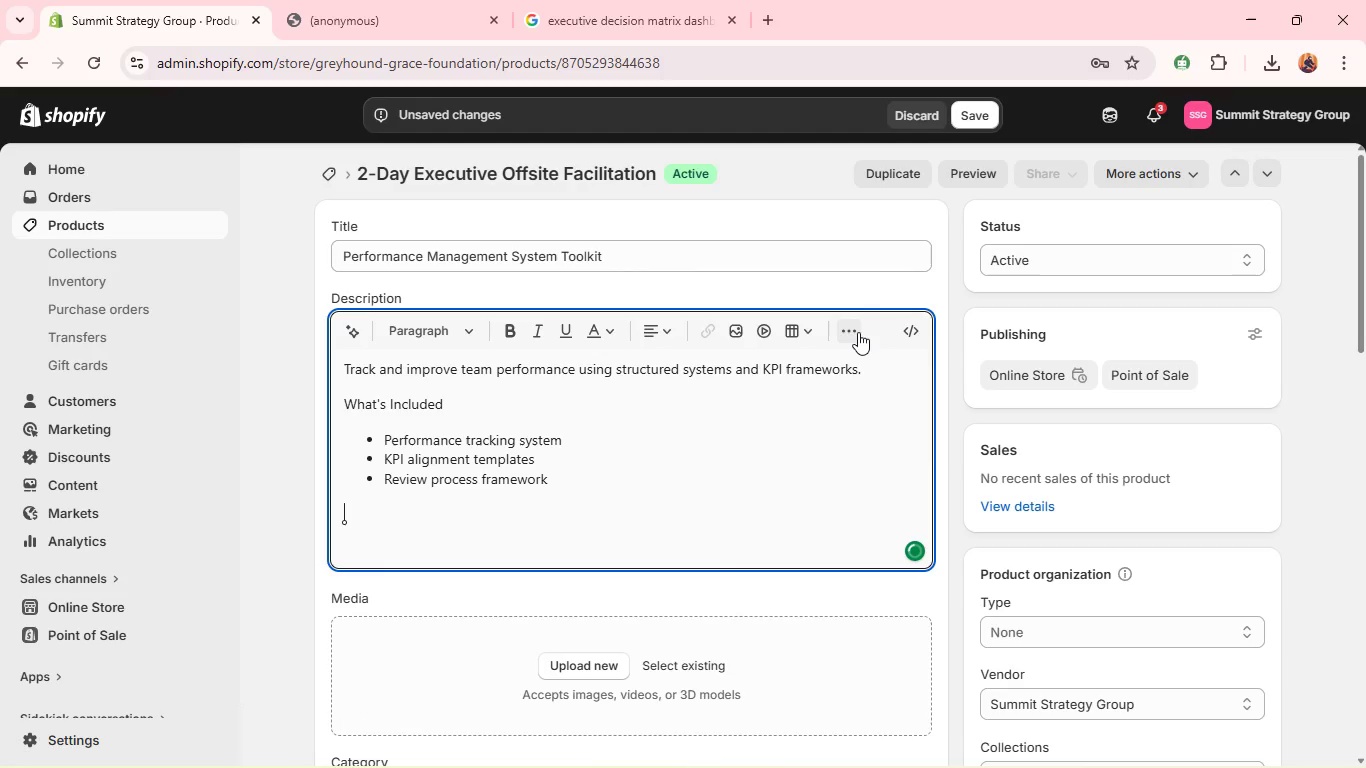 
type(re)
key(Backspace)
key(Backspace)
type(Prerequisites)
 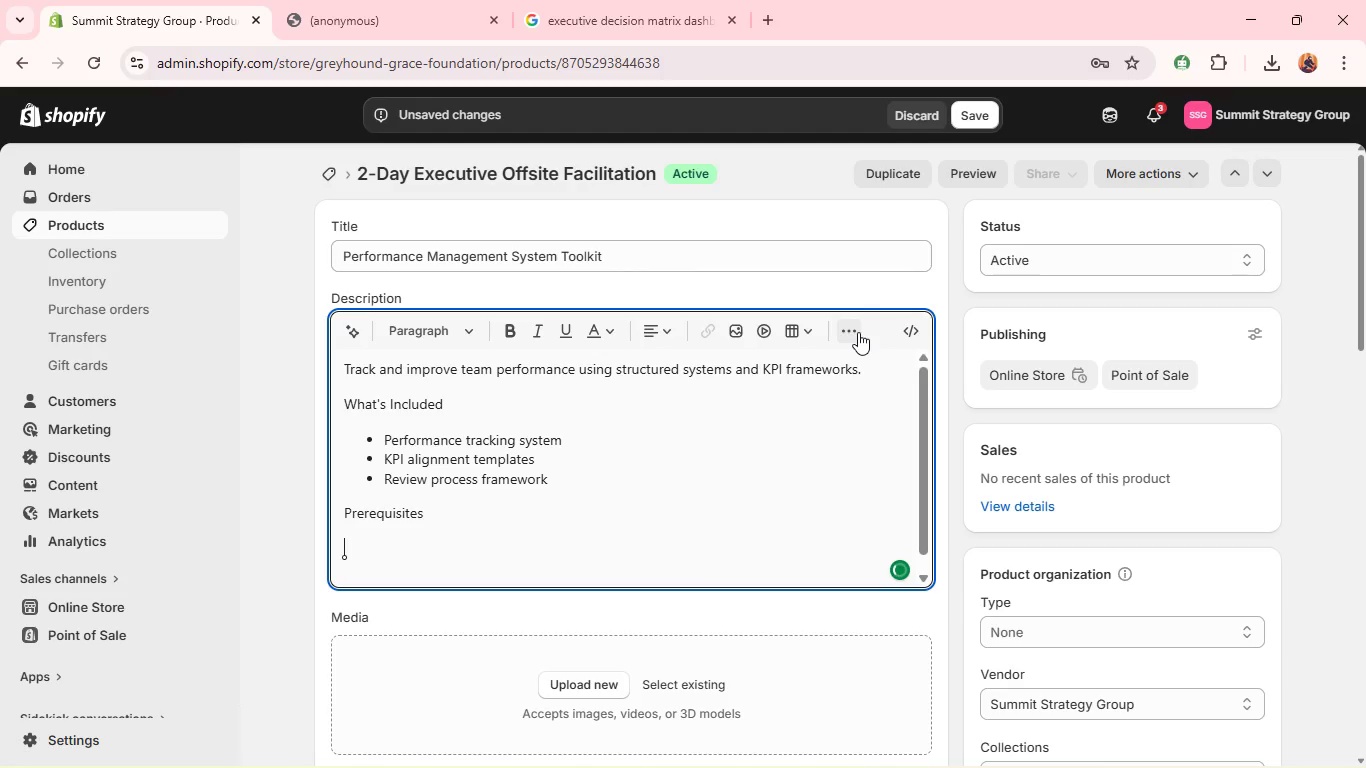 
 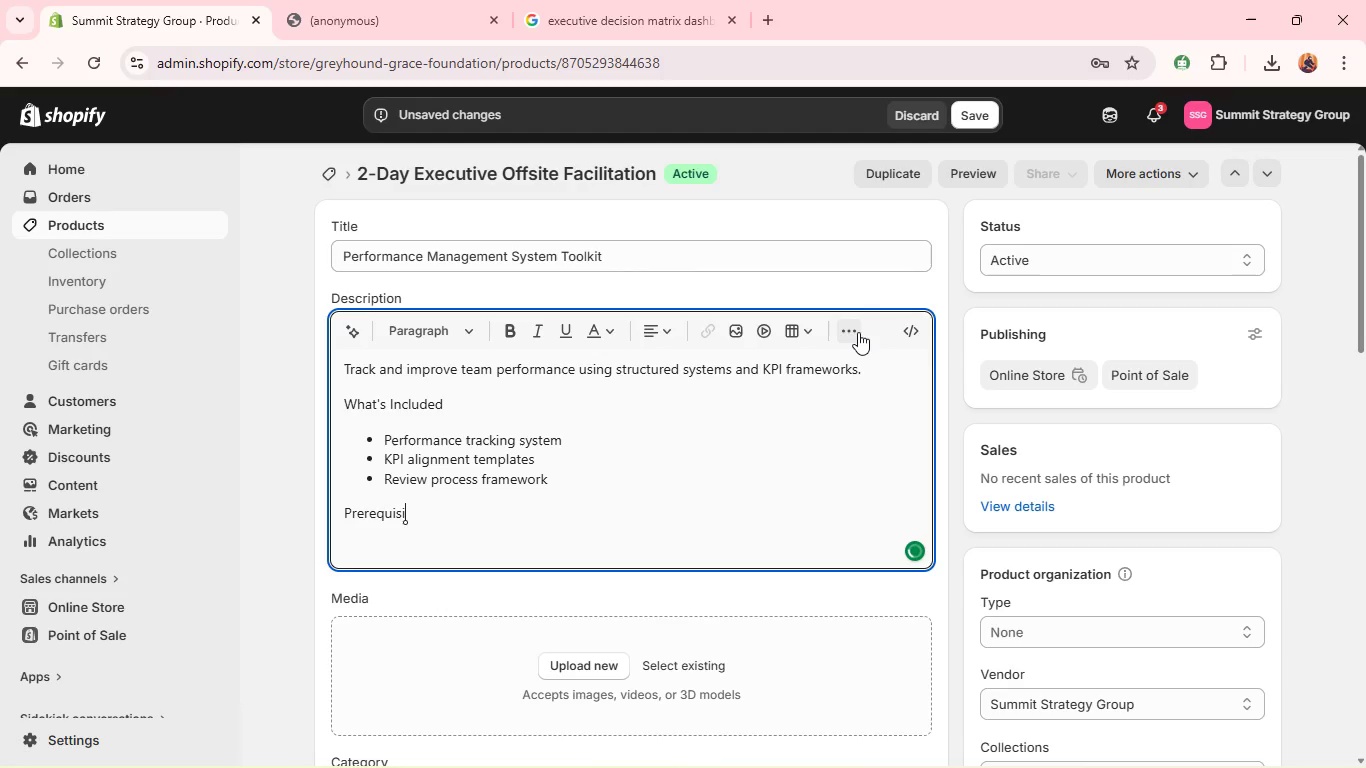 
key(Enter)
 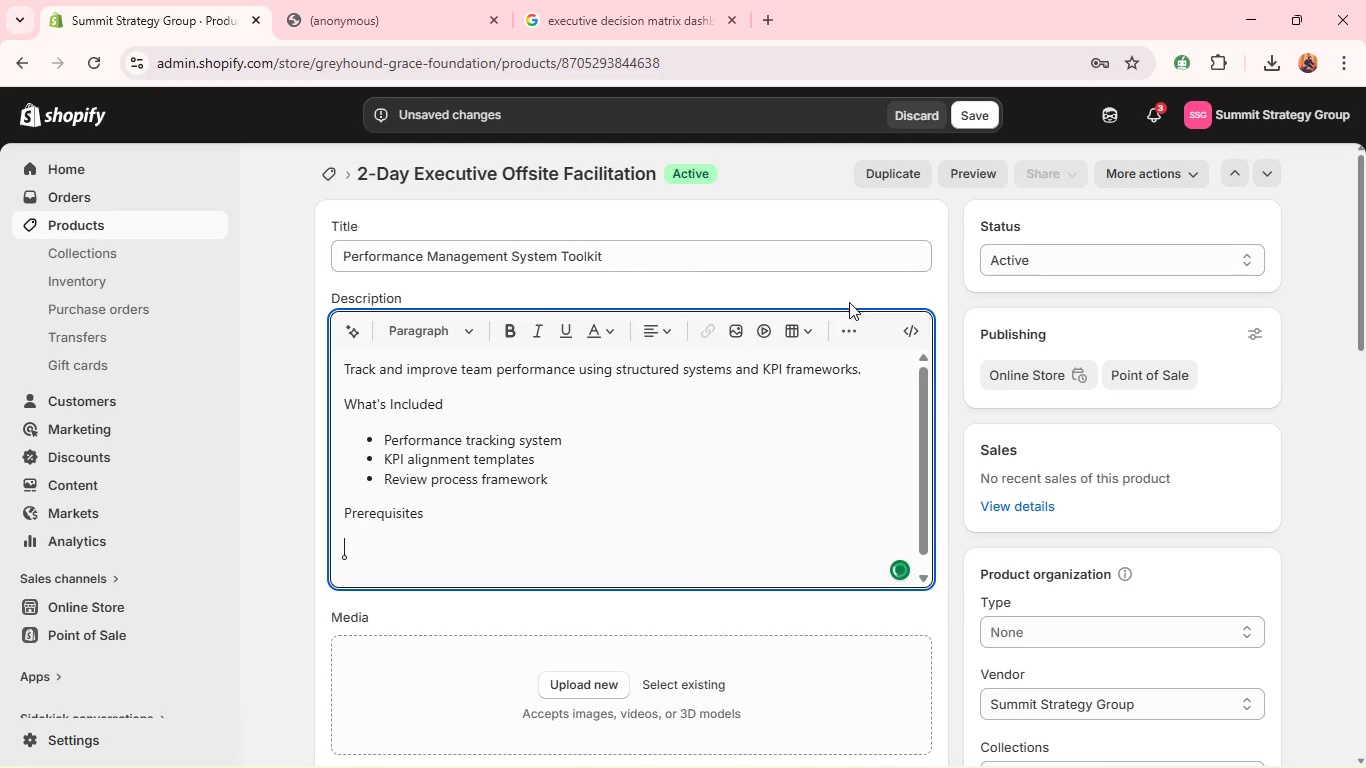 
left_click([852, 317])
 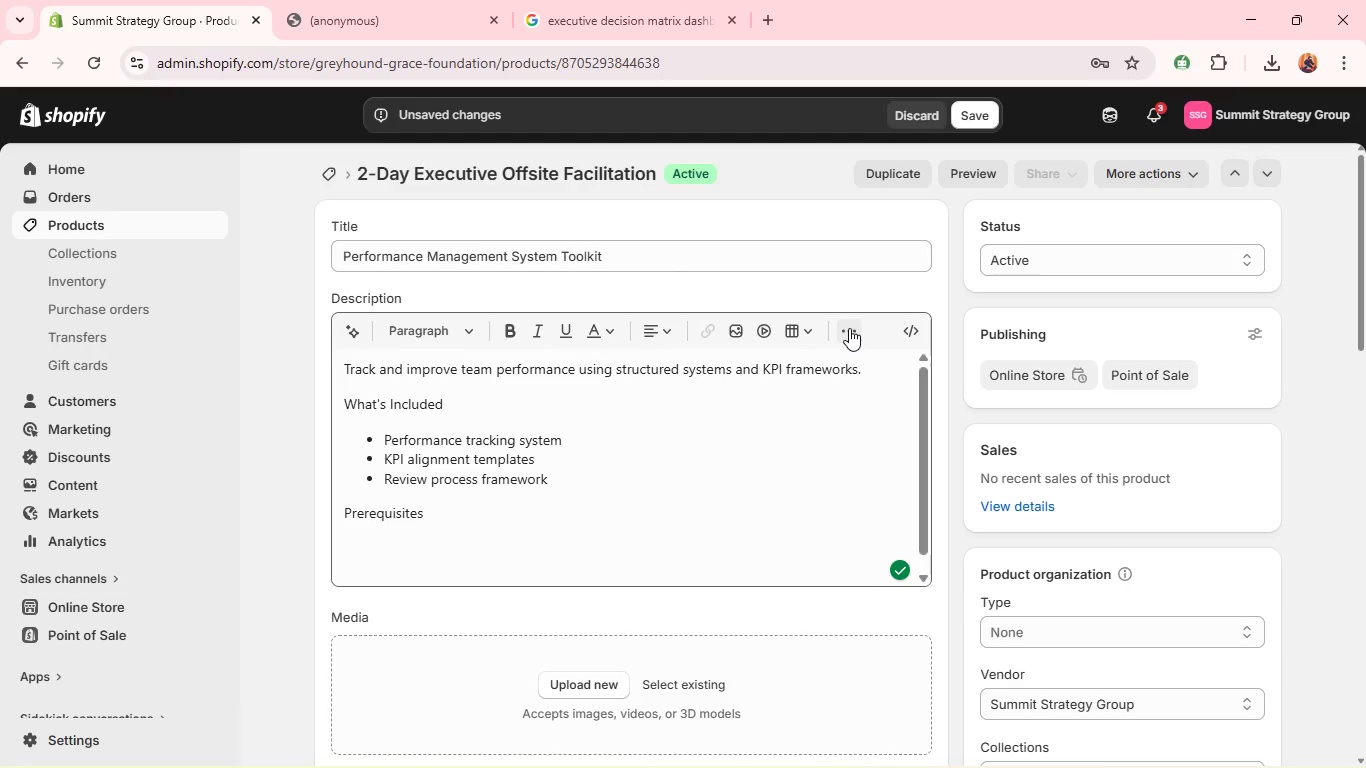 
left_click([848, 330])
 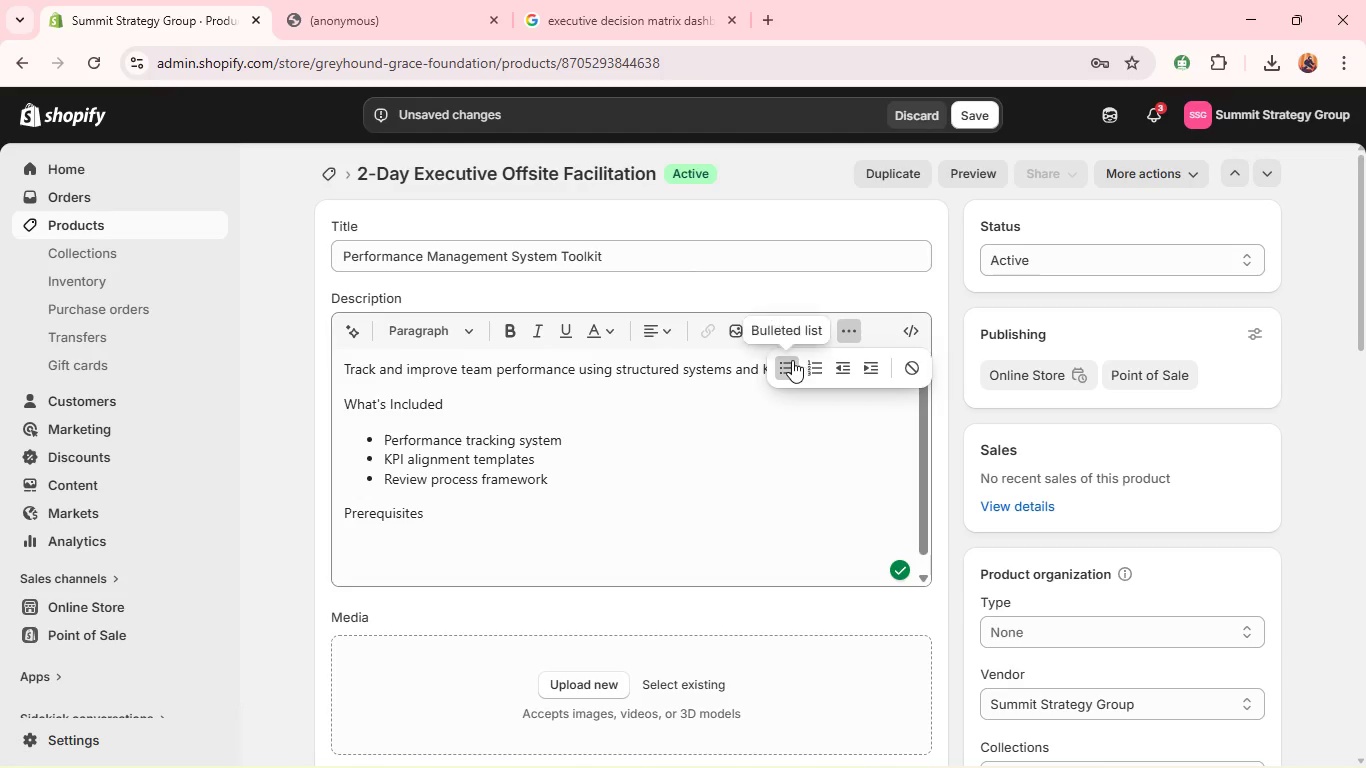 
left_click([791, 361])
 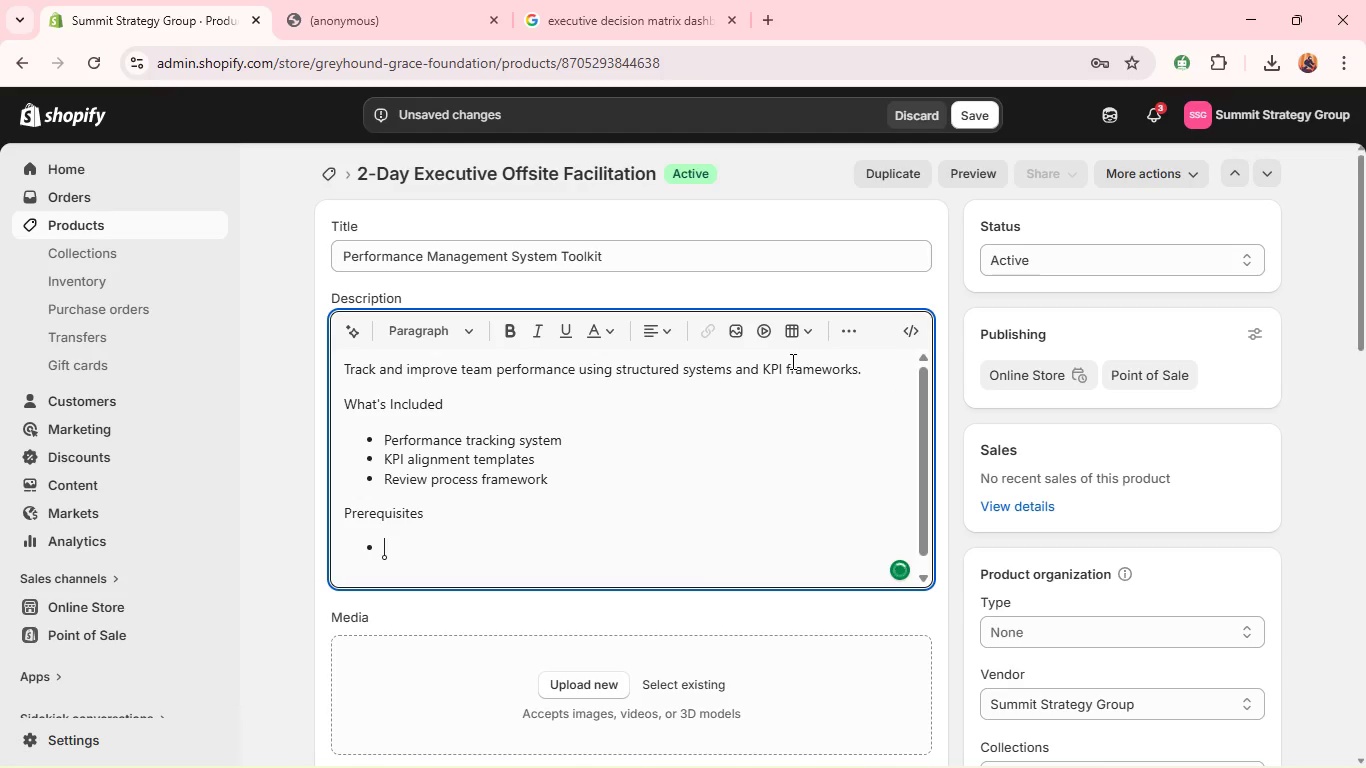 
type(Active team management)
 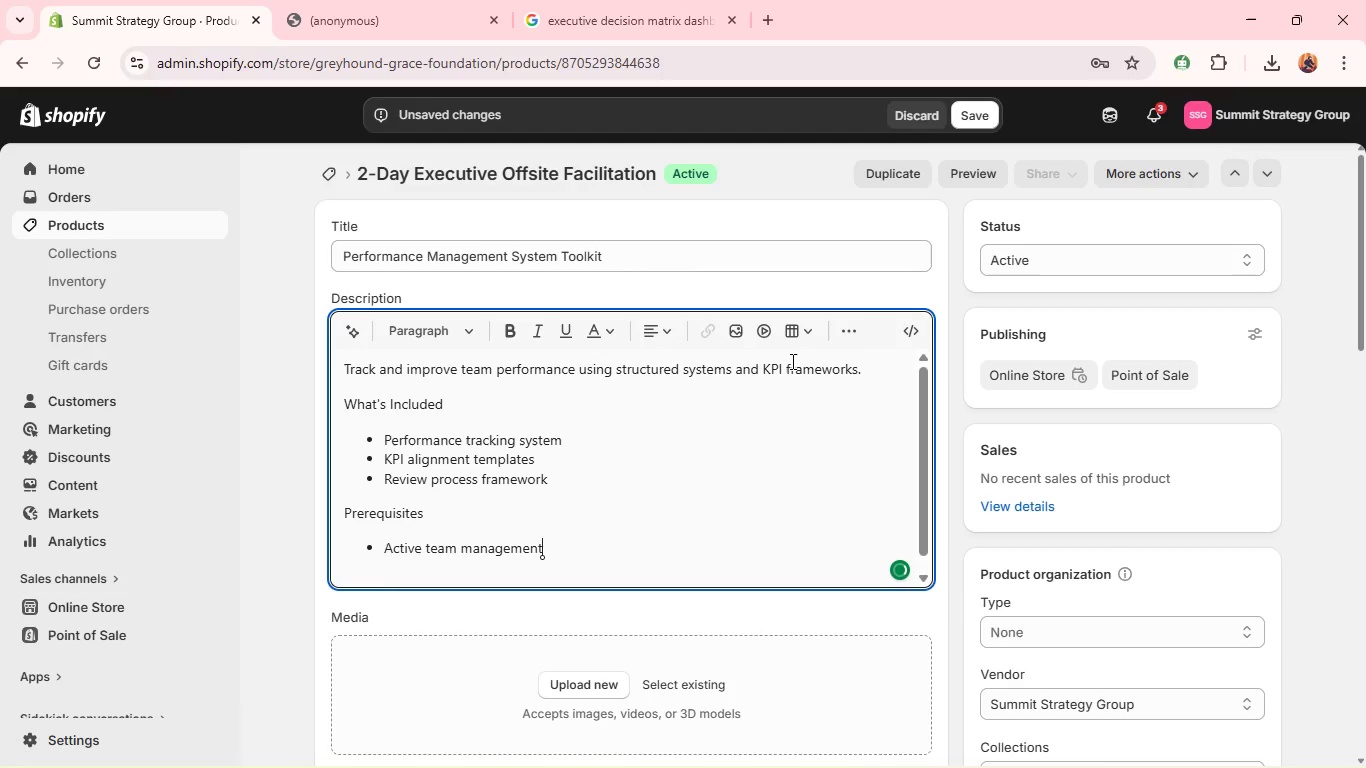 
key(Enter)
 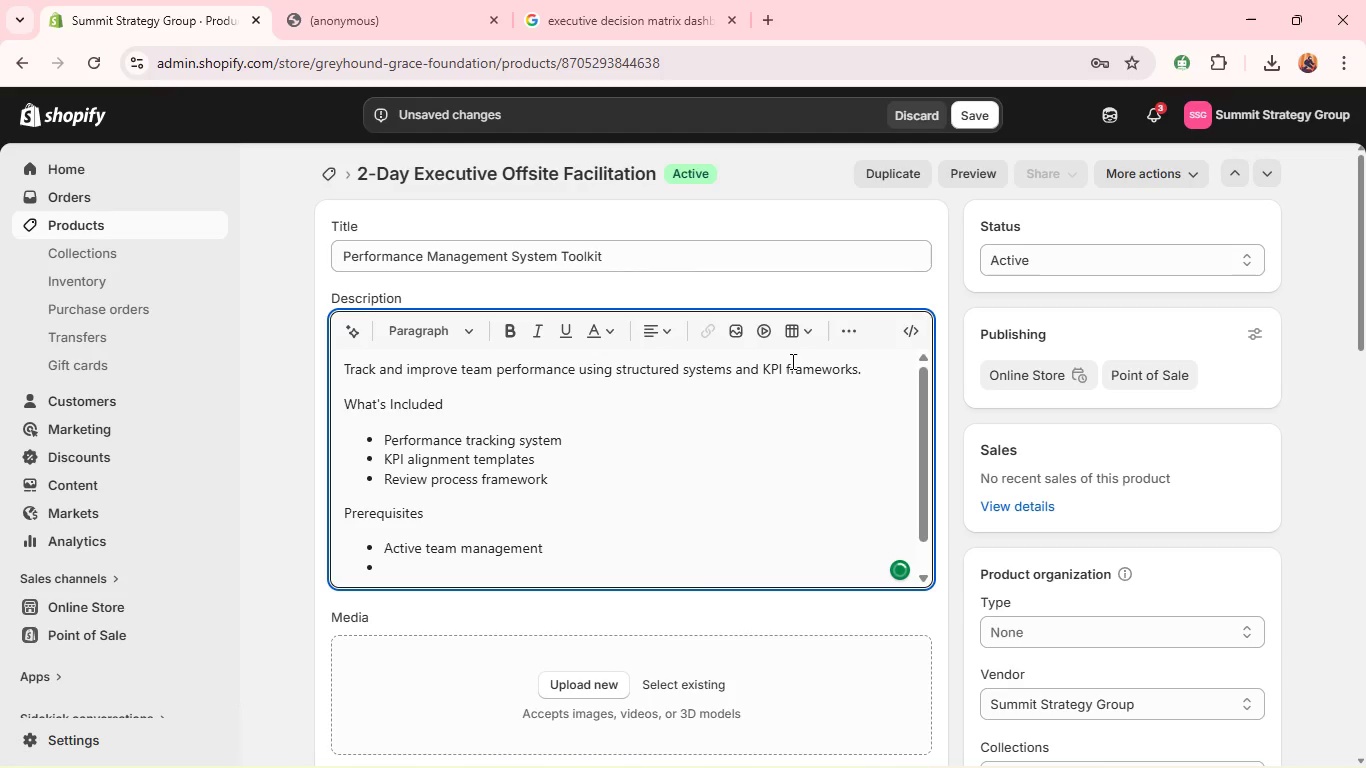 
key(Enter)
 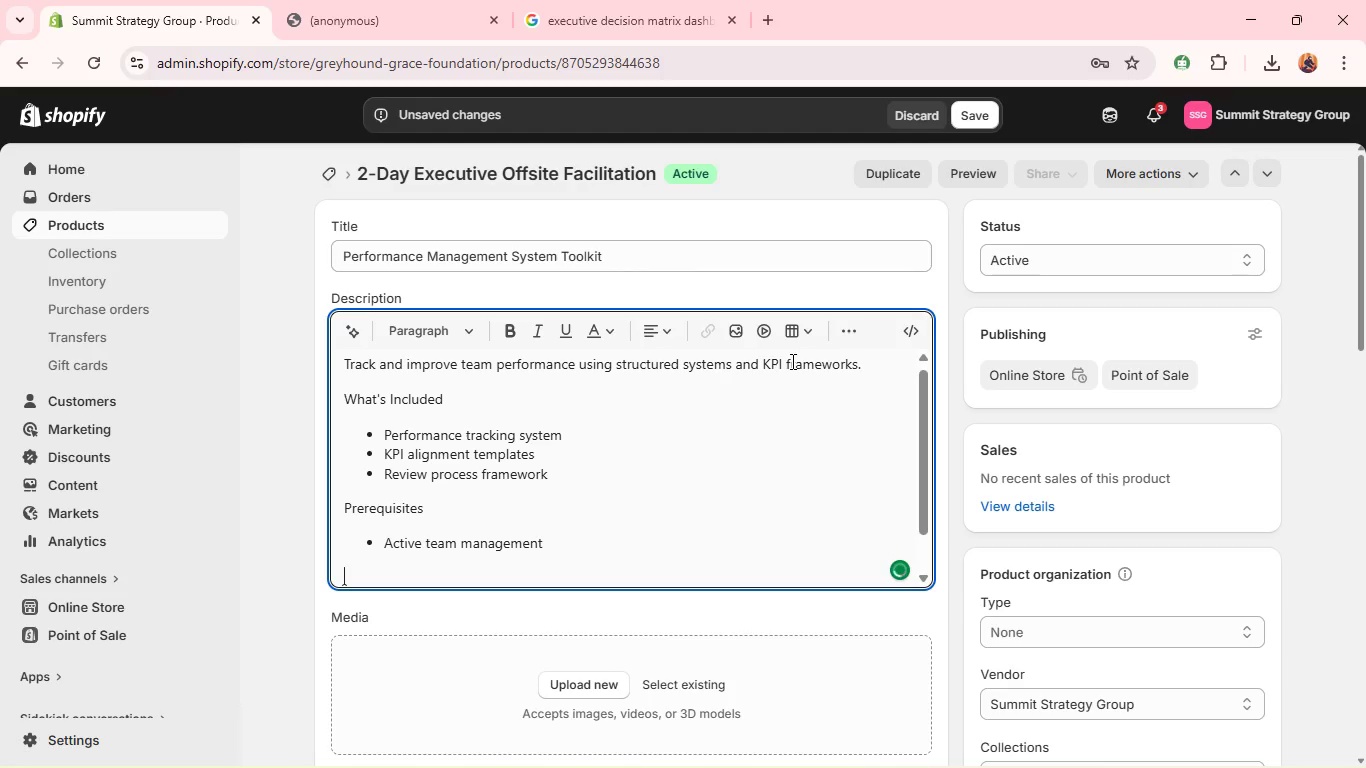 
type(SPEcifications)
 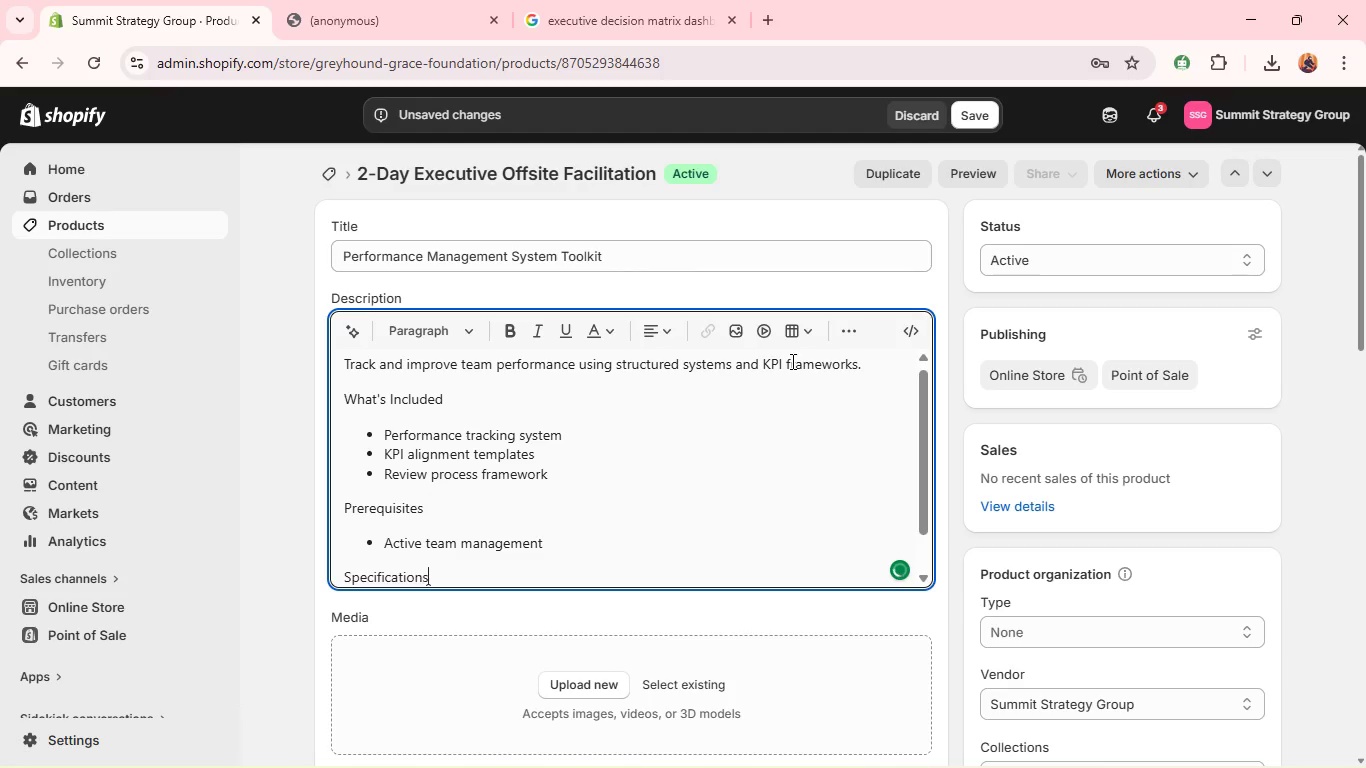 
key(Enter)
 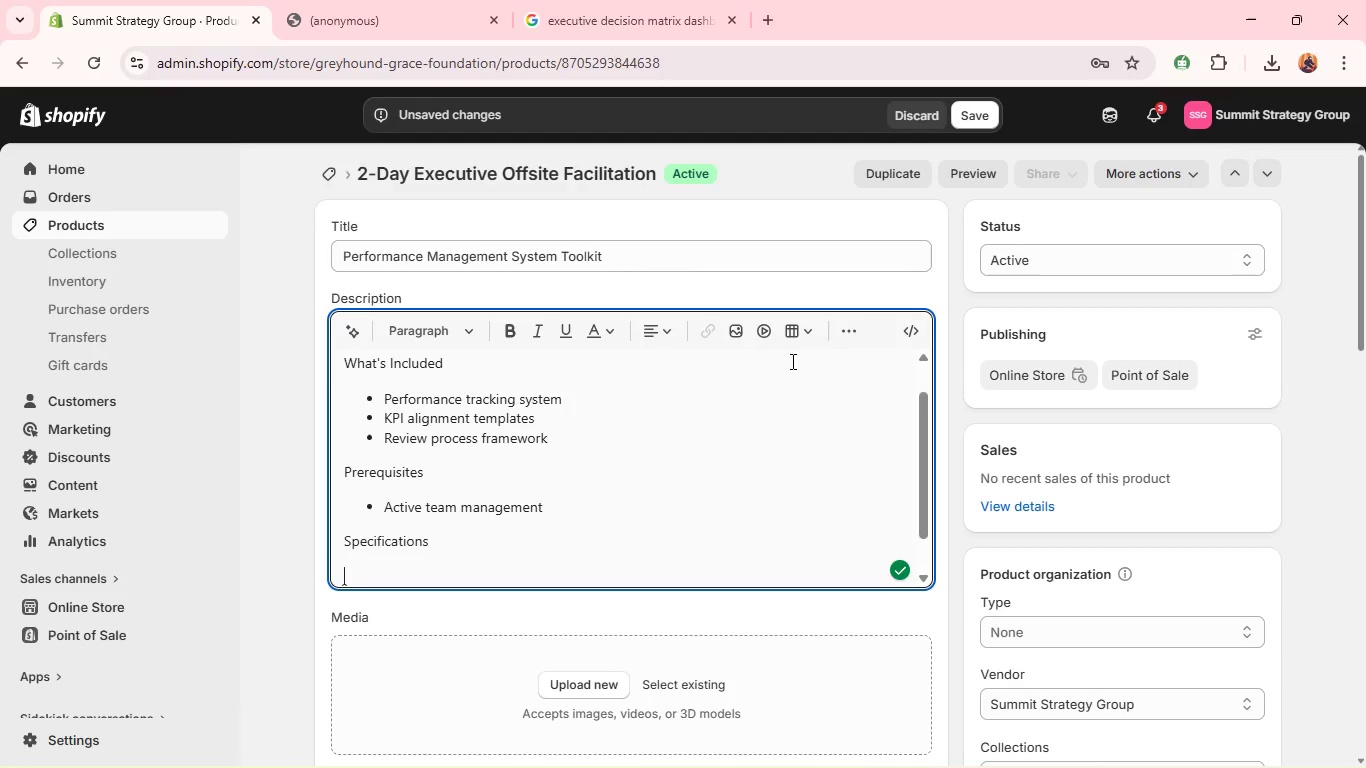 
left_click([852, 327])
 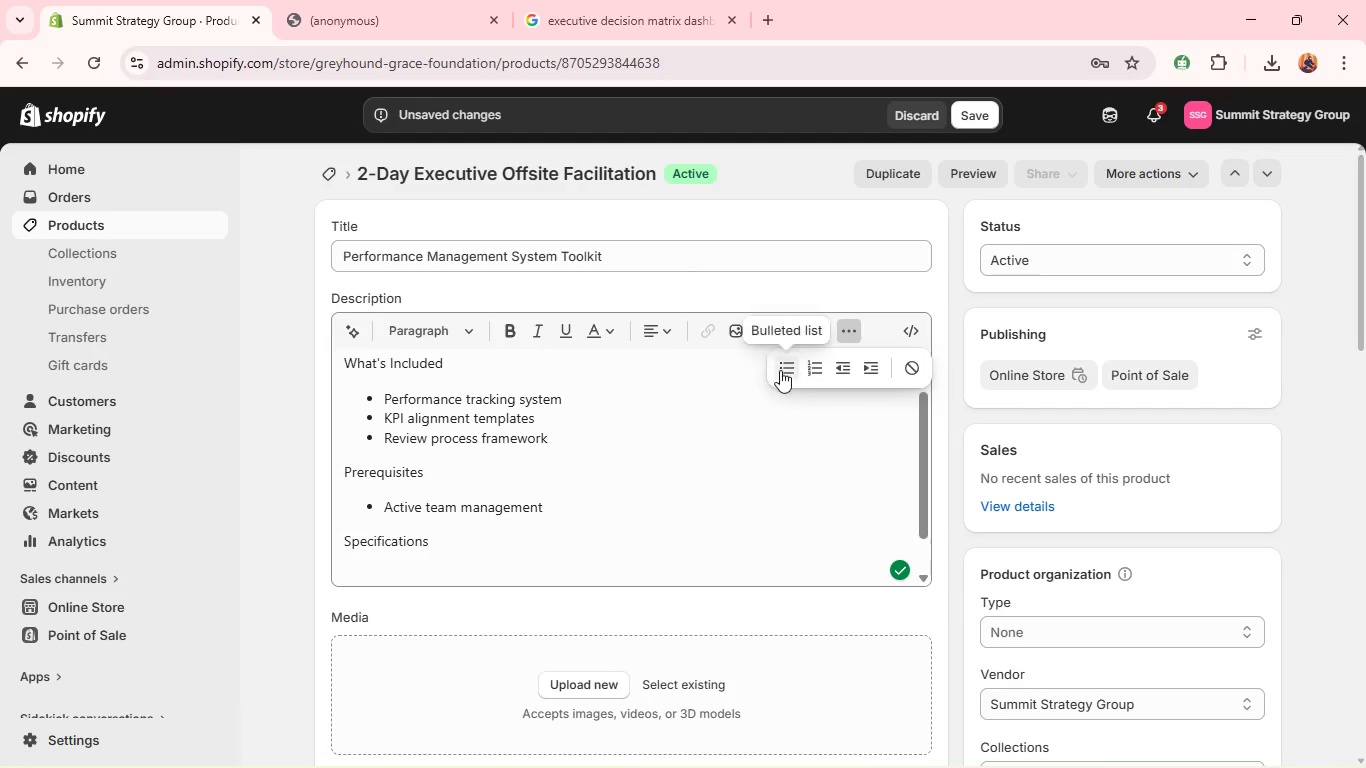 
left_click([776, 372])
 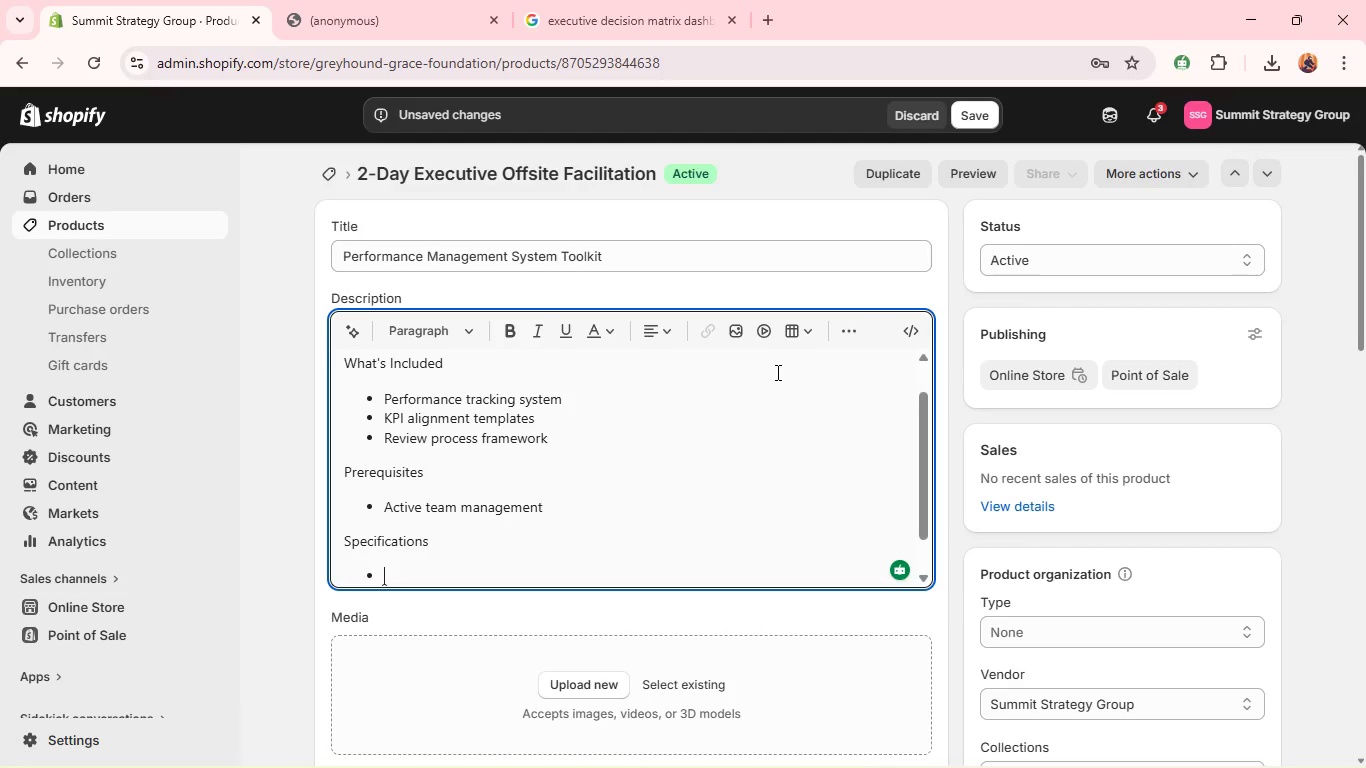 
type(REVIEw process frameworks)
 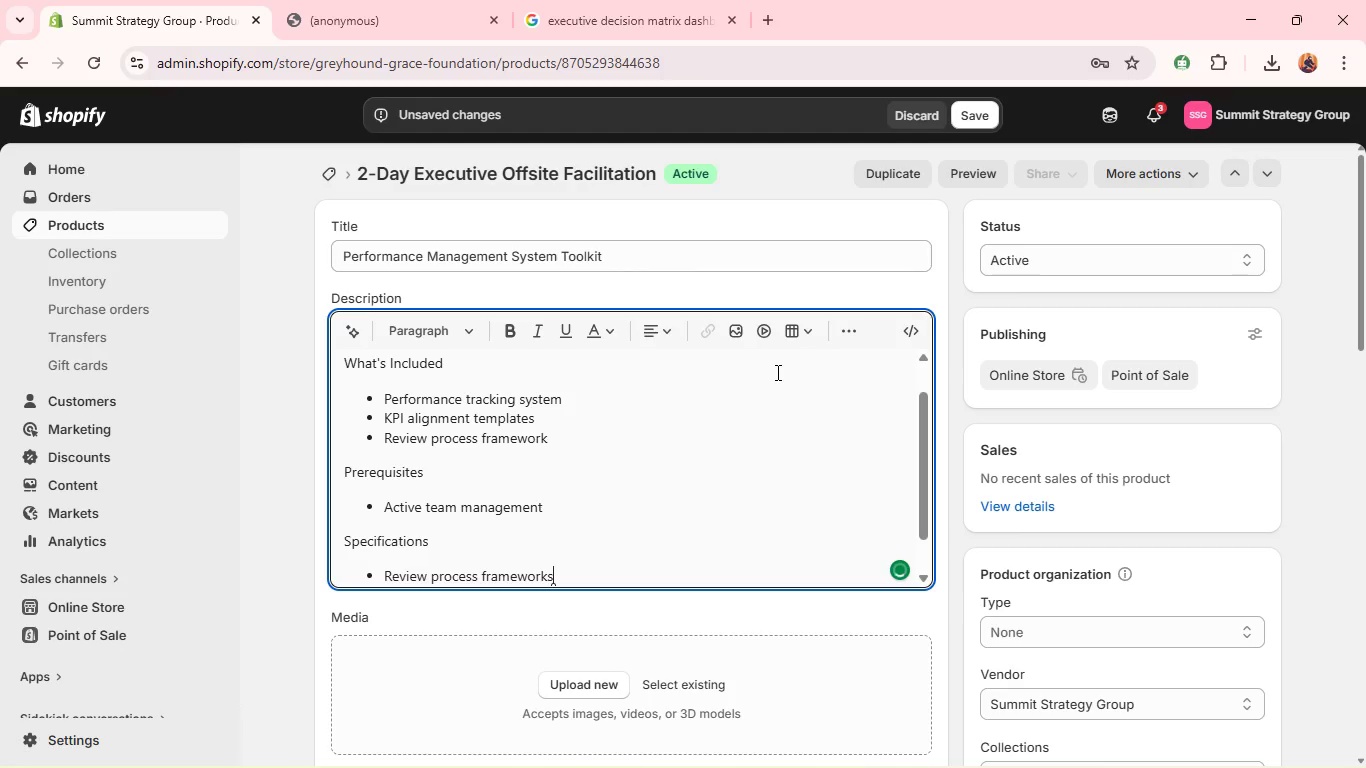 
key(Enter)
 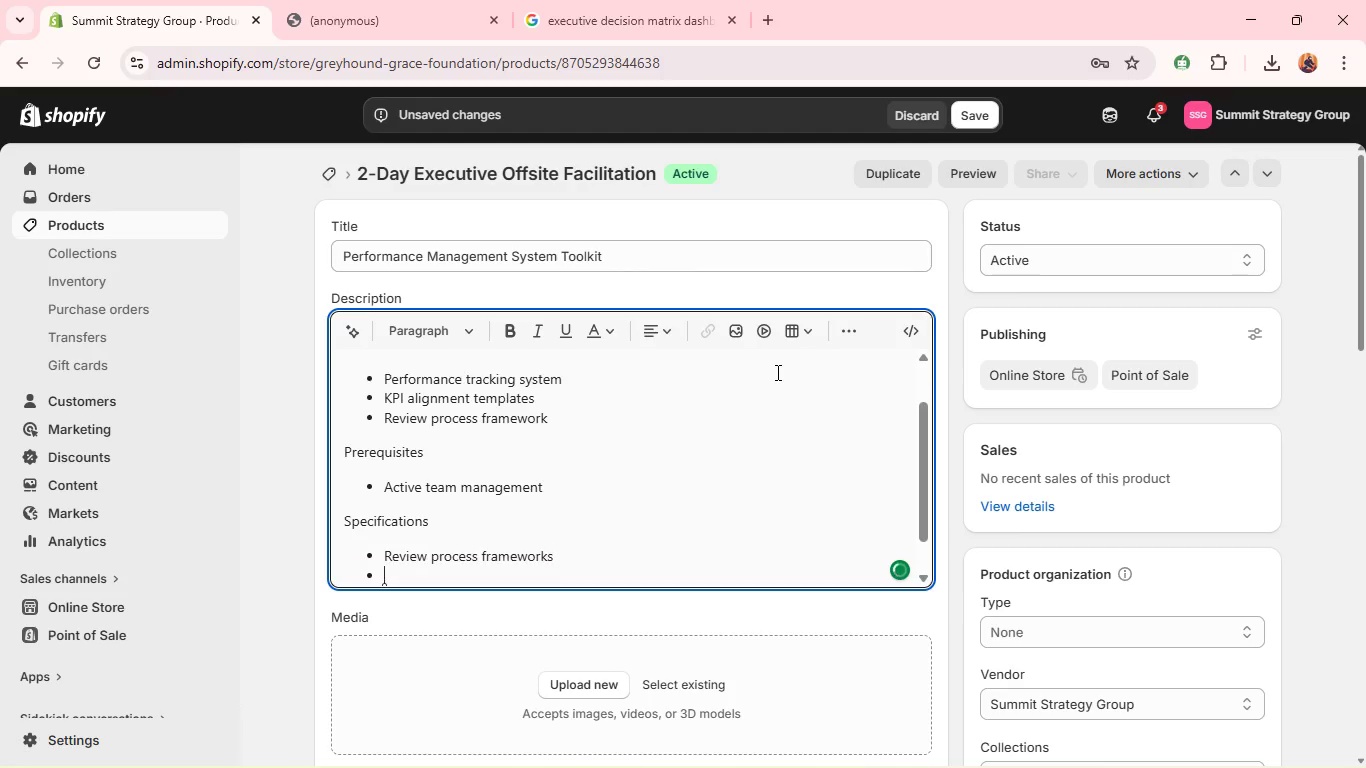 
key(Enter)
 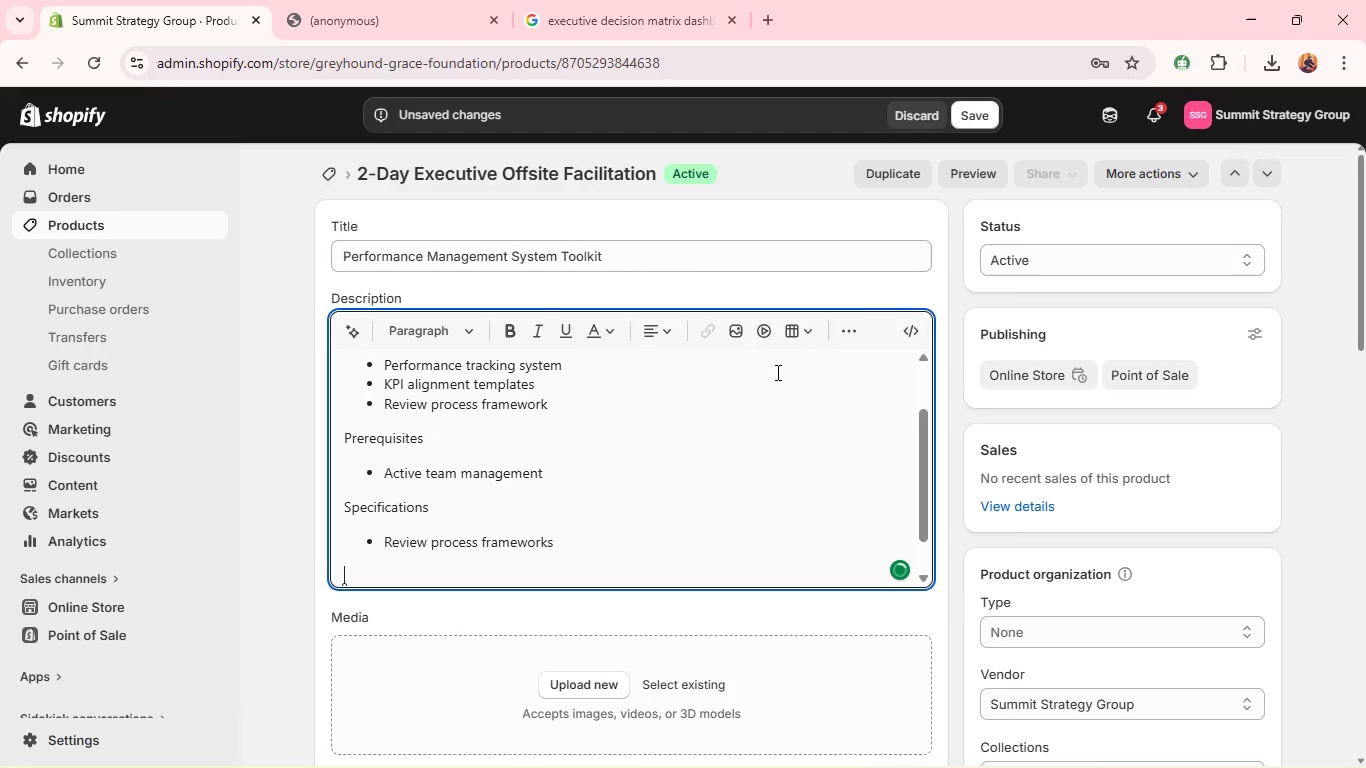 
type(Prerequisites)
 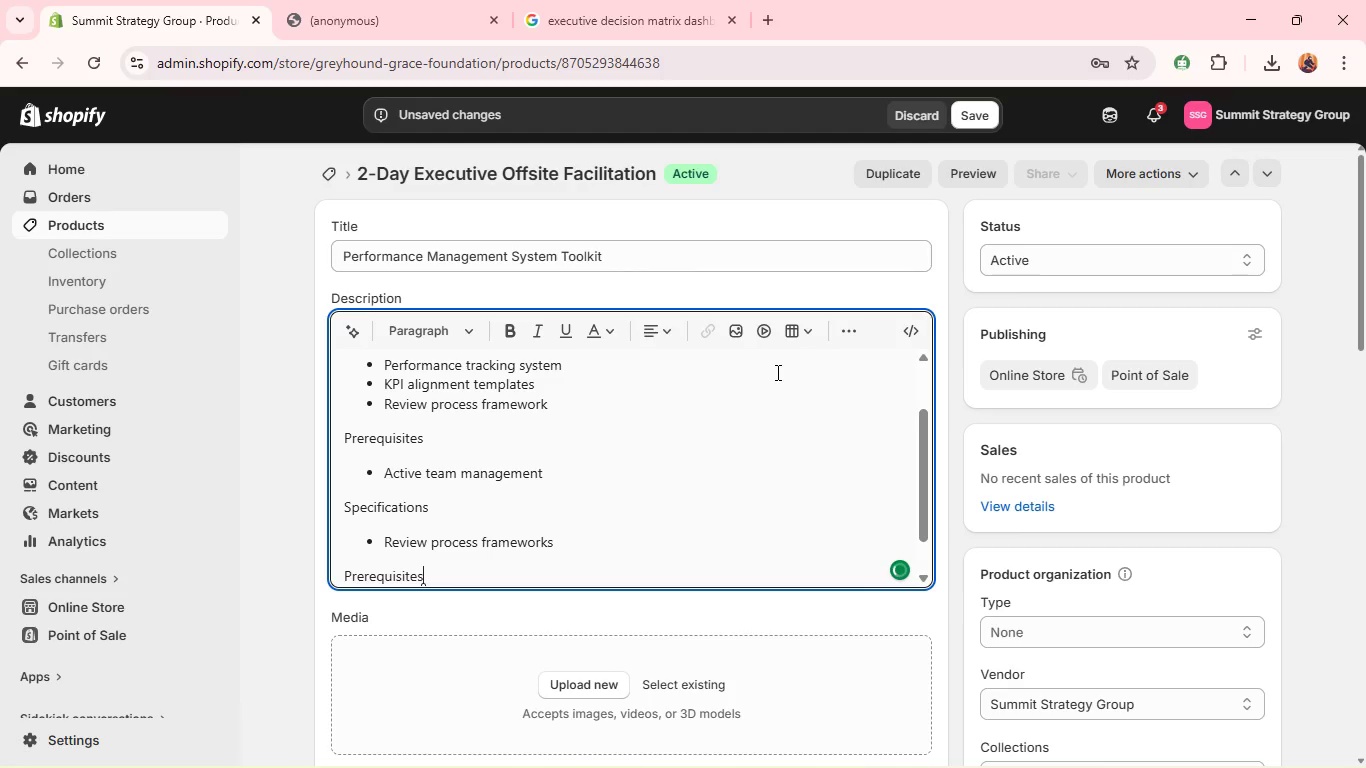 
key(Enter)
 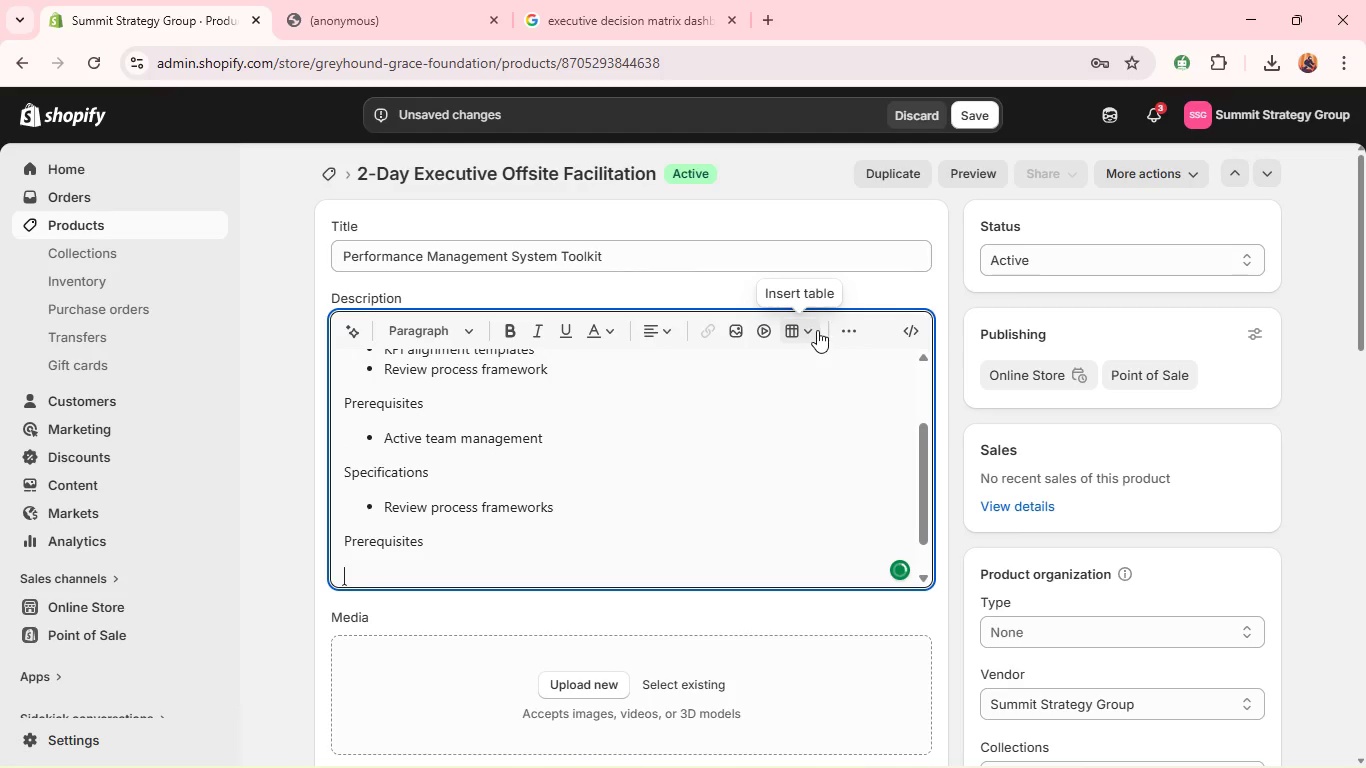 
left_click([847, 331])
 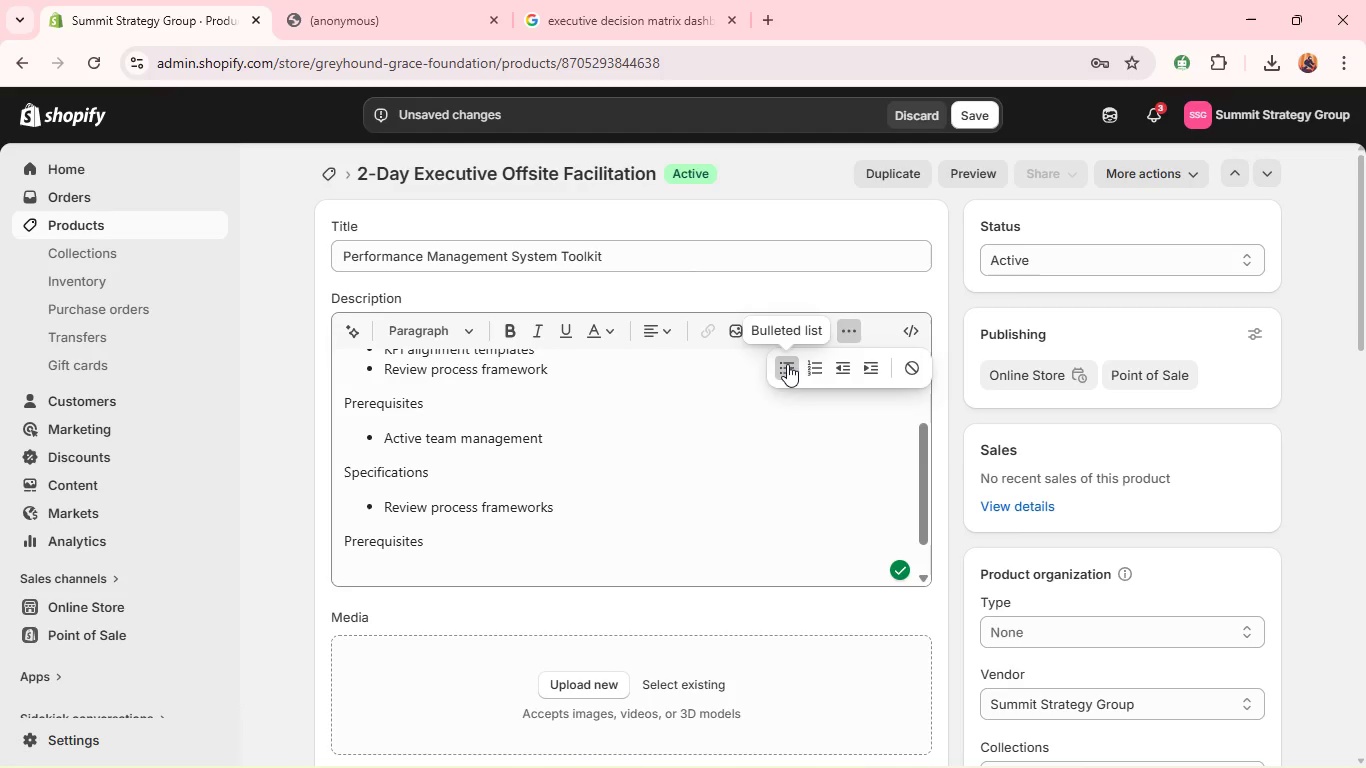 
left_click([781, 366])
 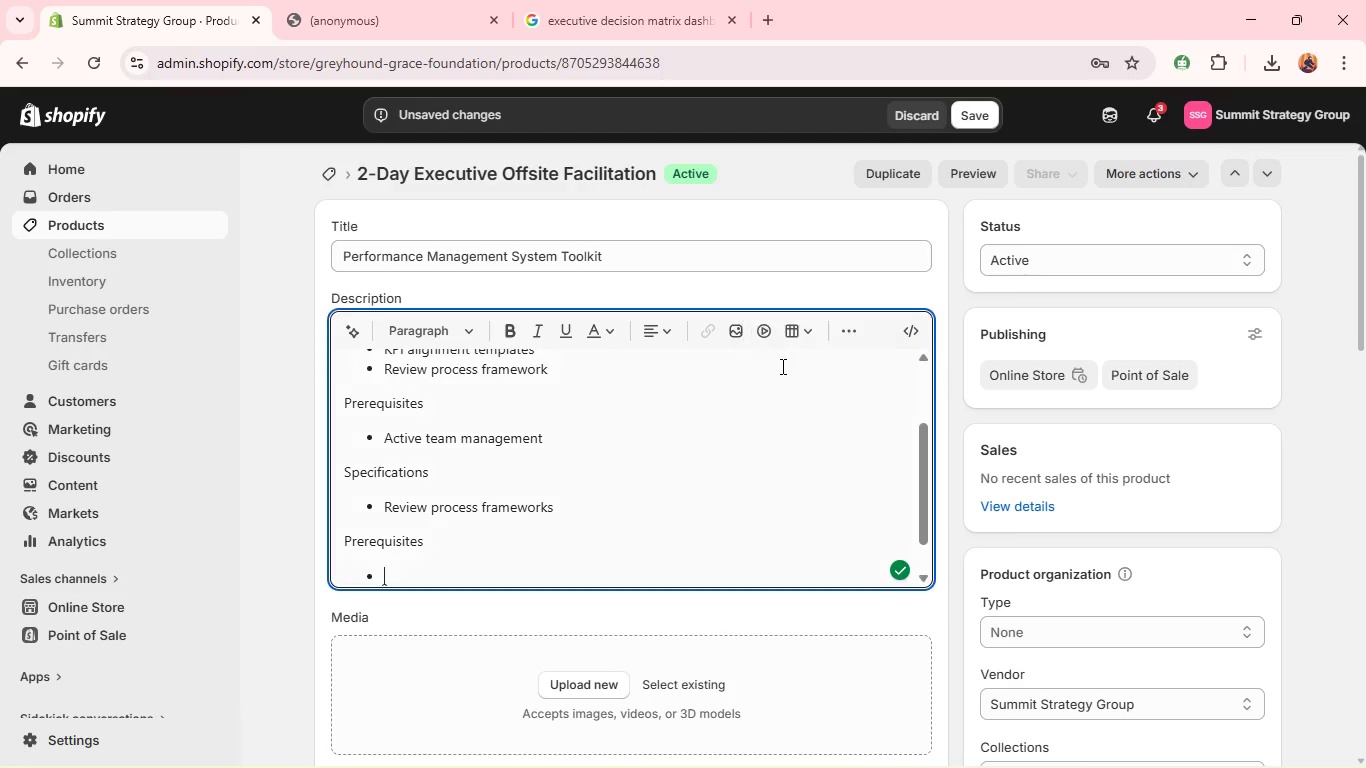 
type(Active team management)
 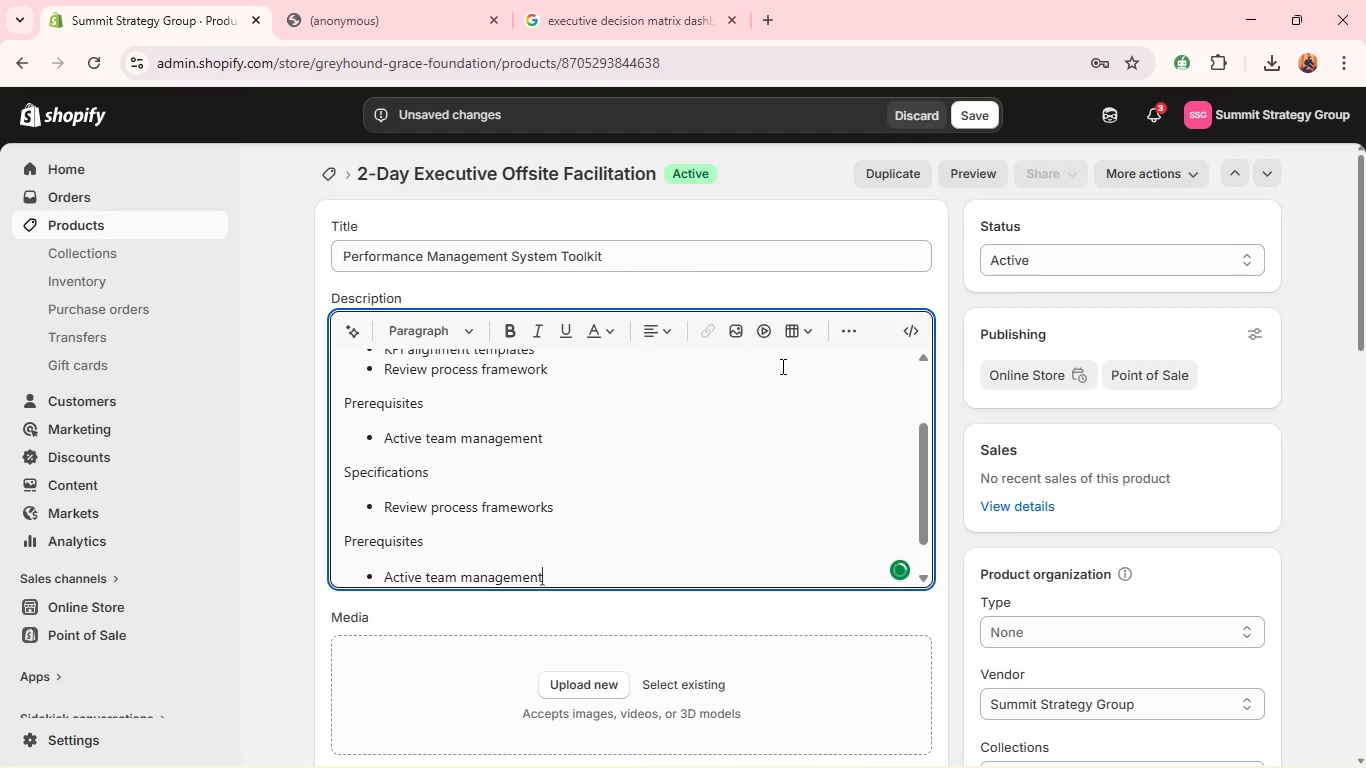 
key(Enter)
 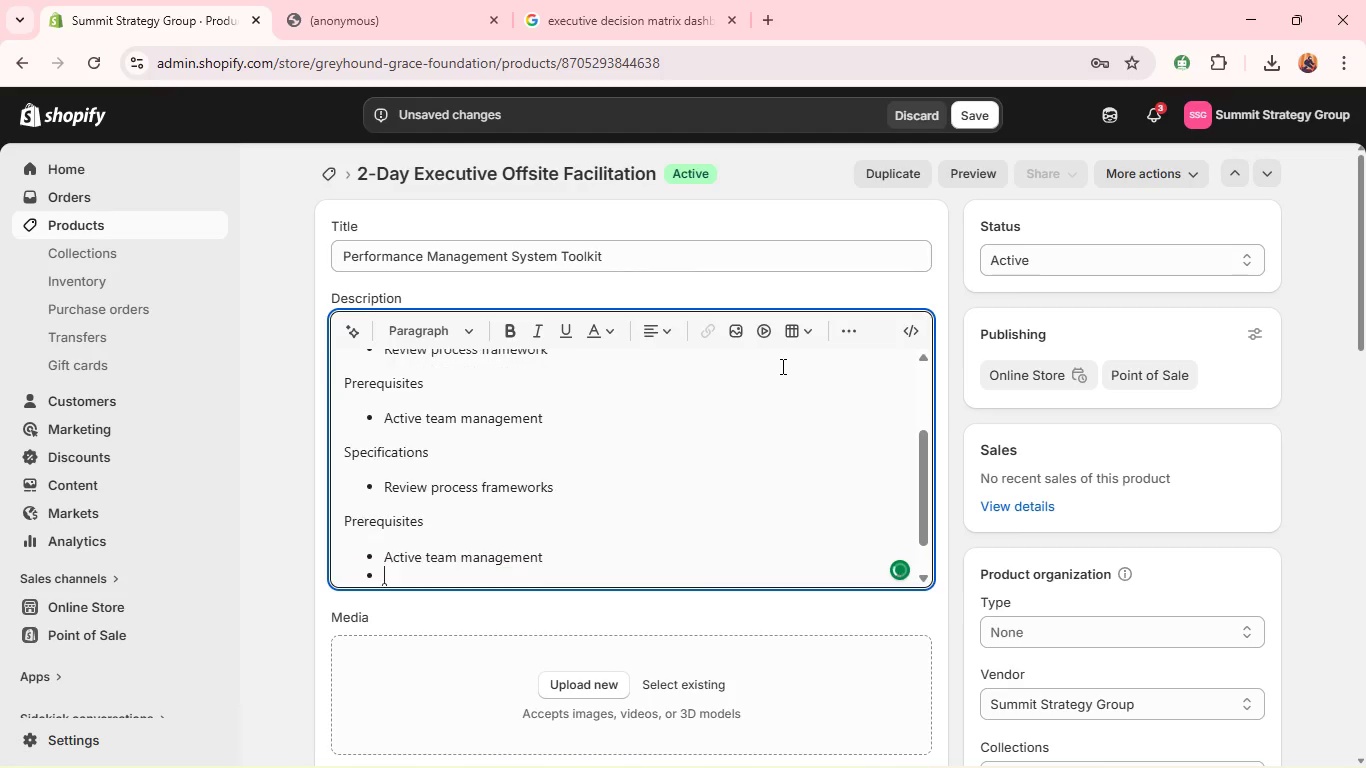 
key(Enter)
 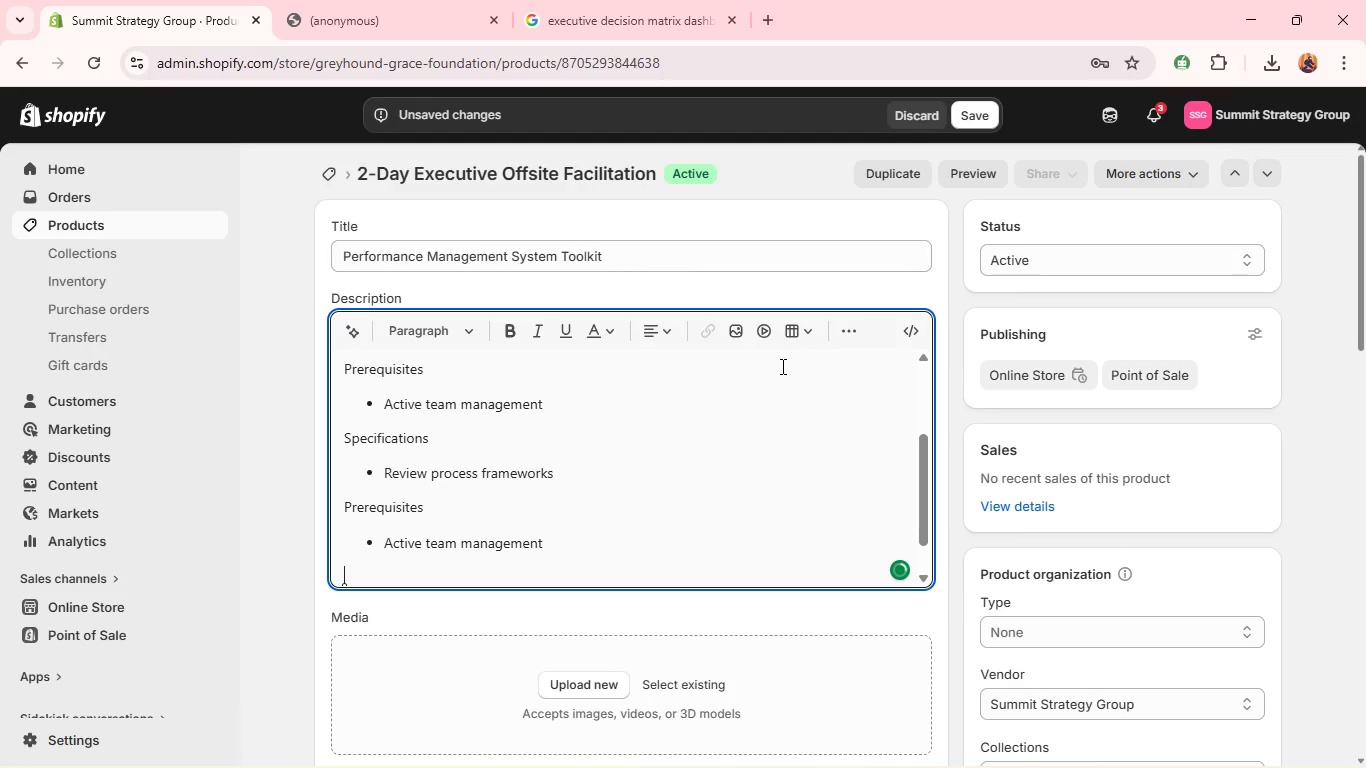 
hold_key(key=ShiftLeft, duration=0.52)
 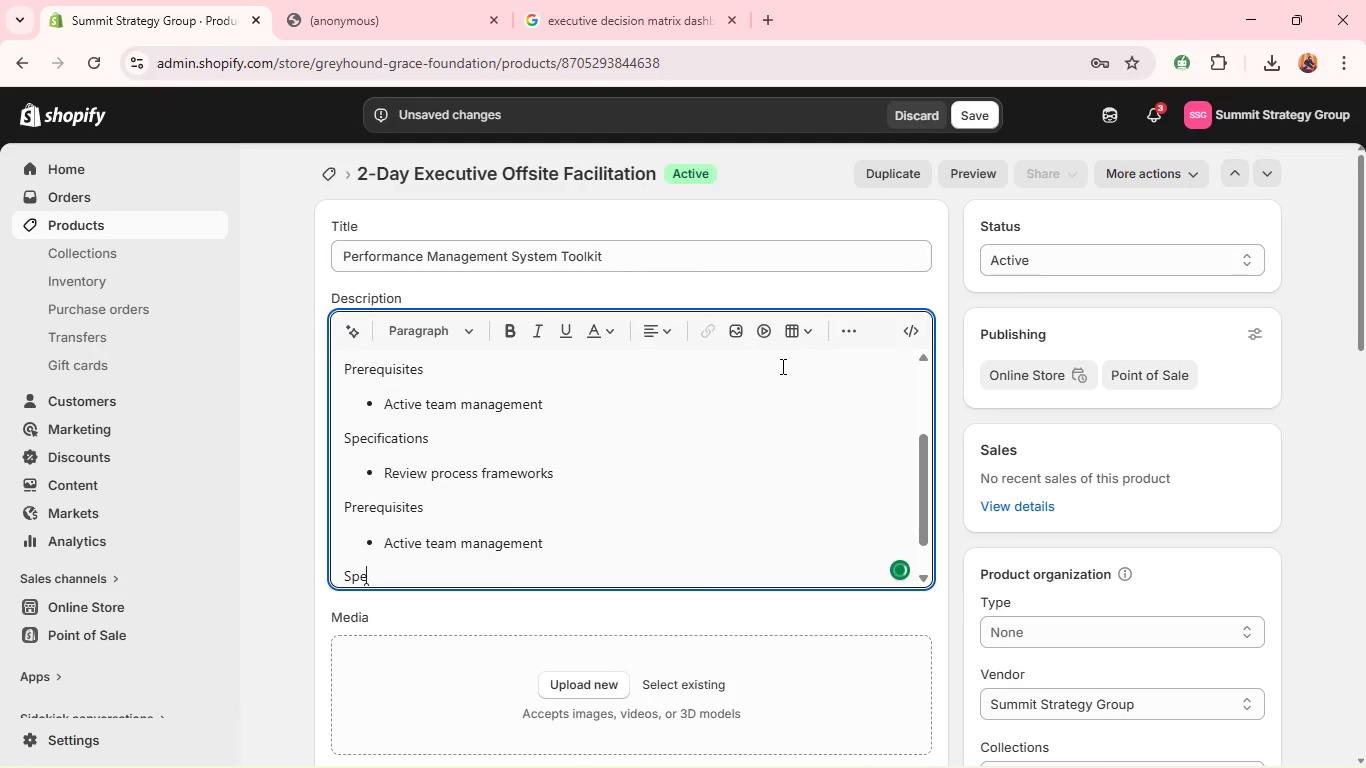 
type(specification)
 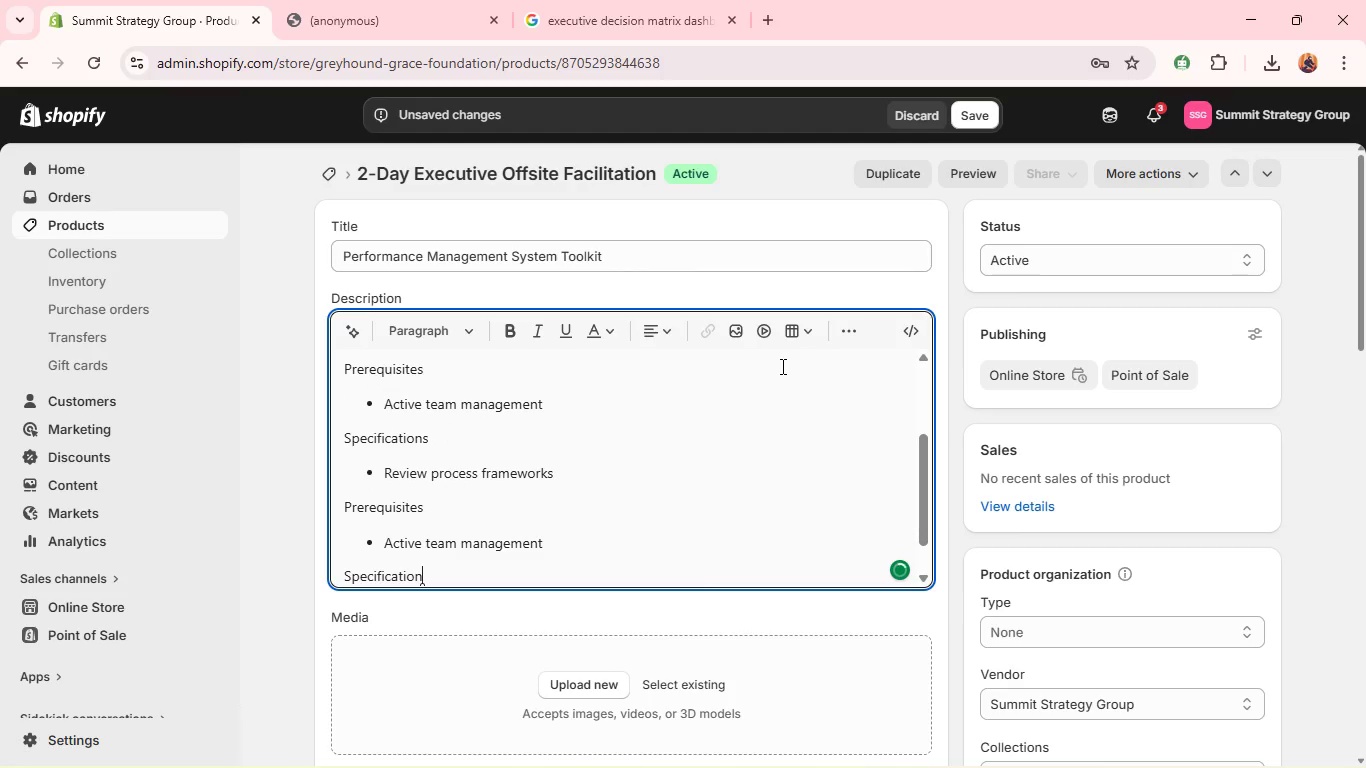 
hold_key(key=S, duration=19.05)
 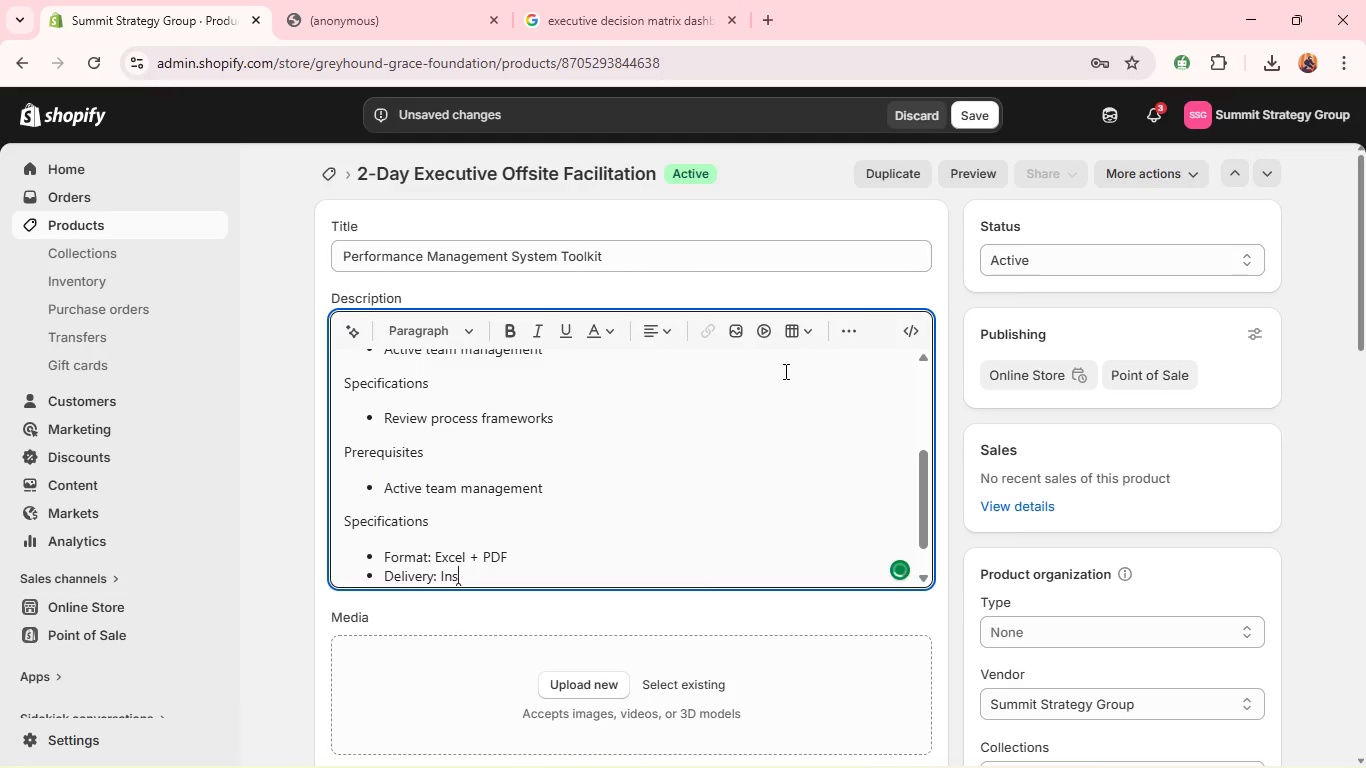 
key(Enter)
 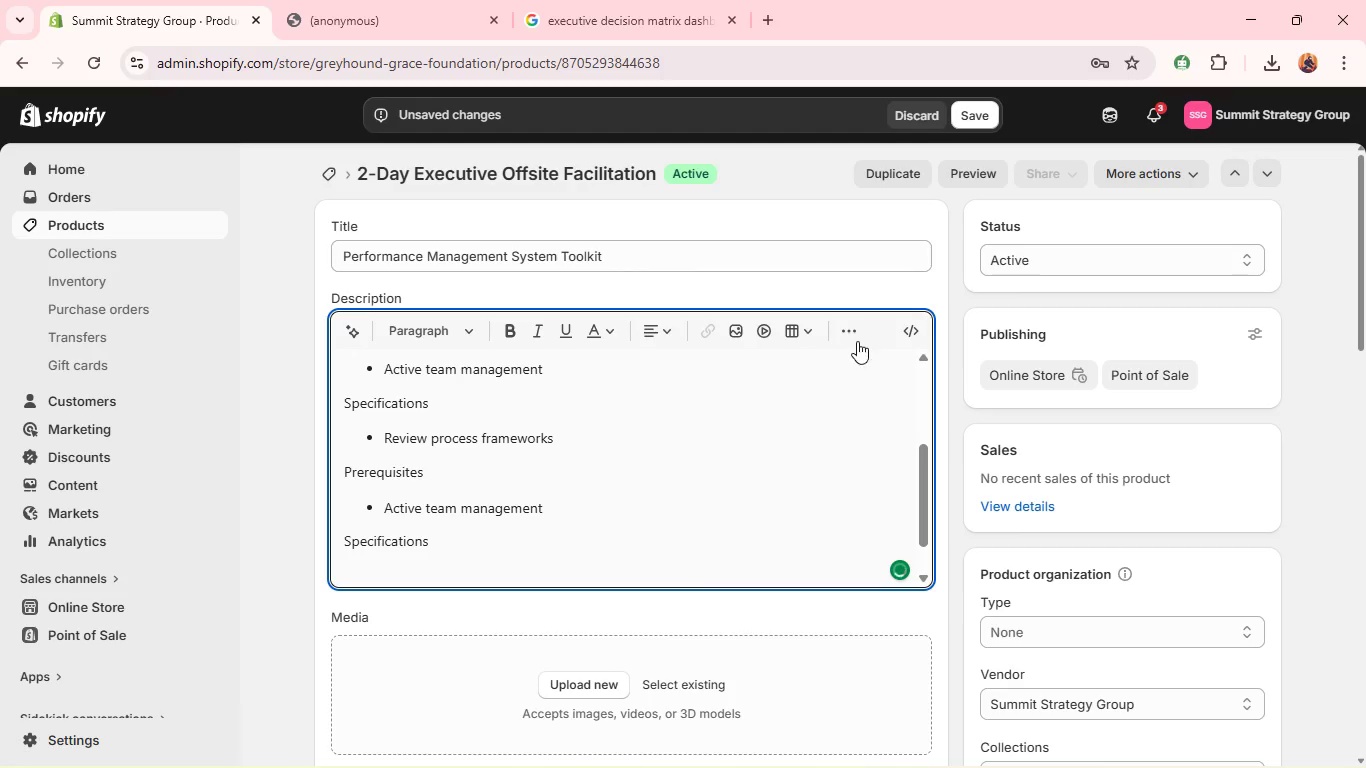 
left_click([857, 336])
 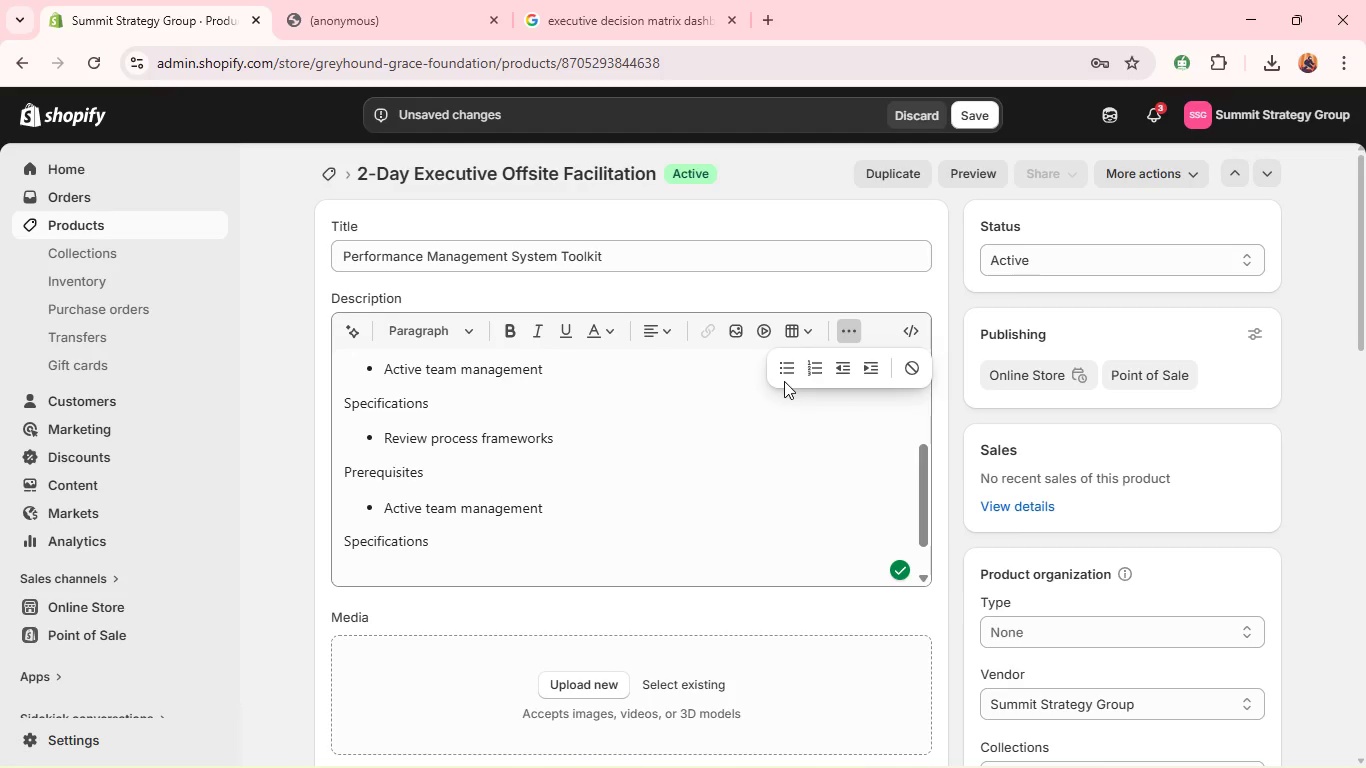 
left_click([784, 380])
 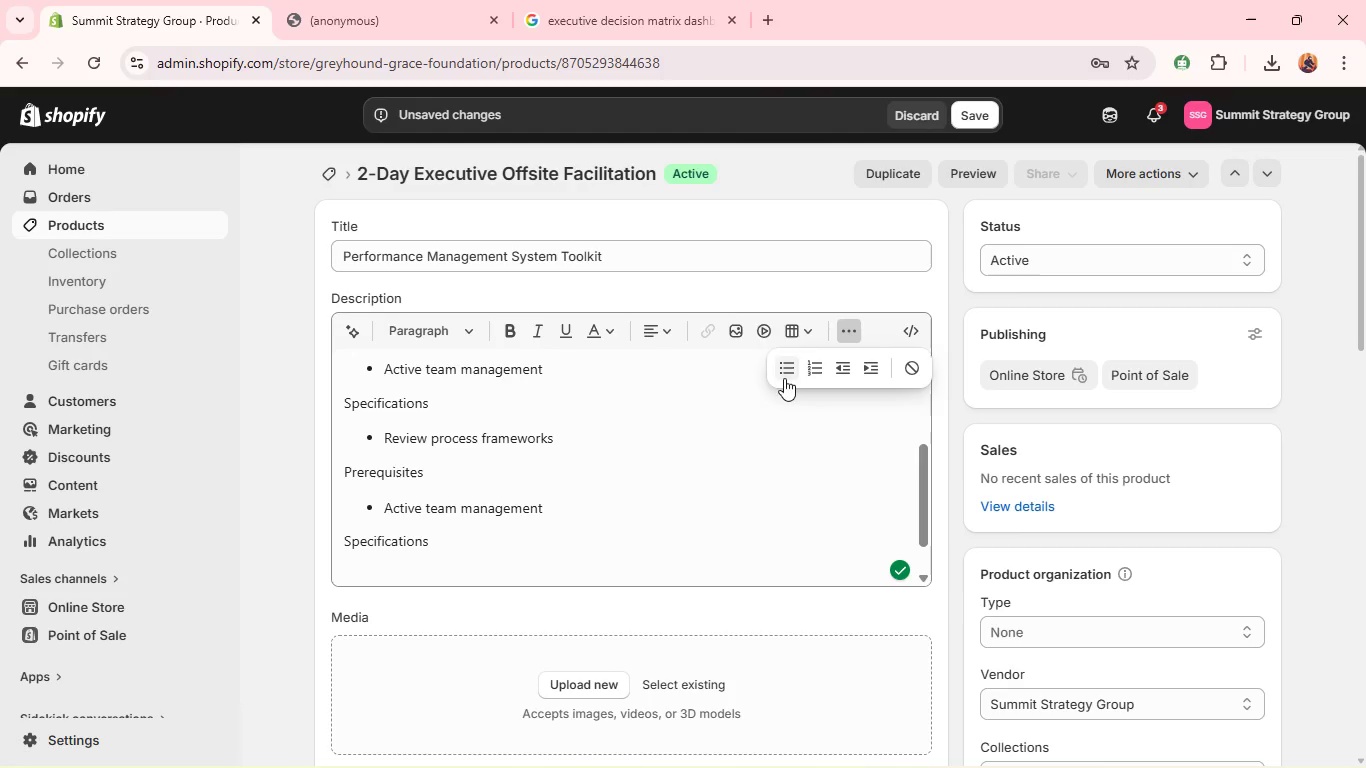 
left_click([784, 371])
 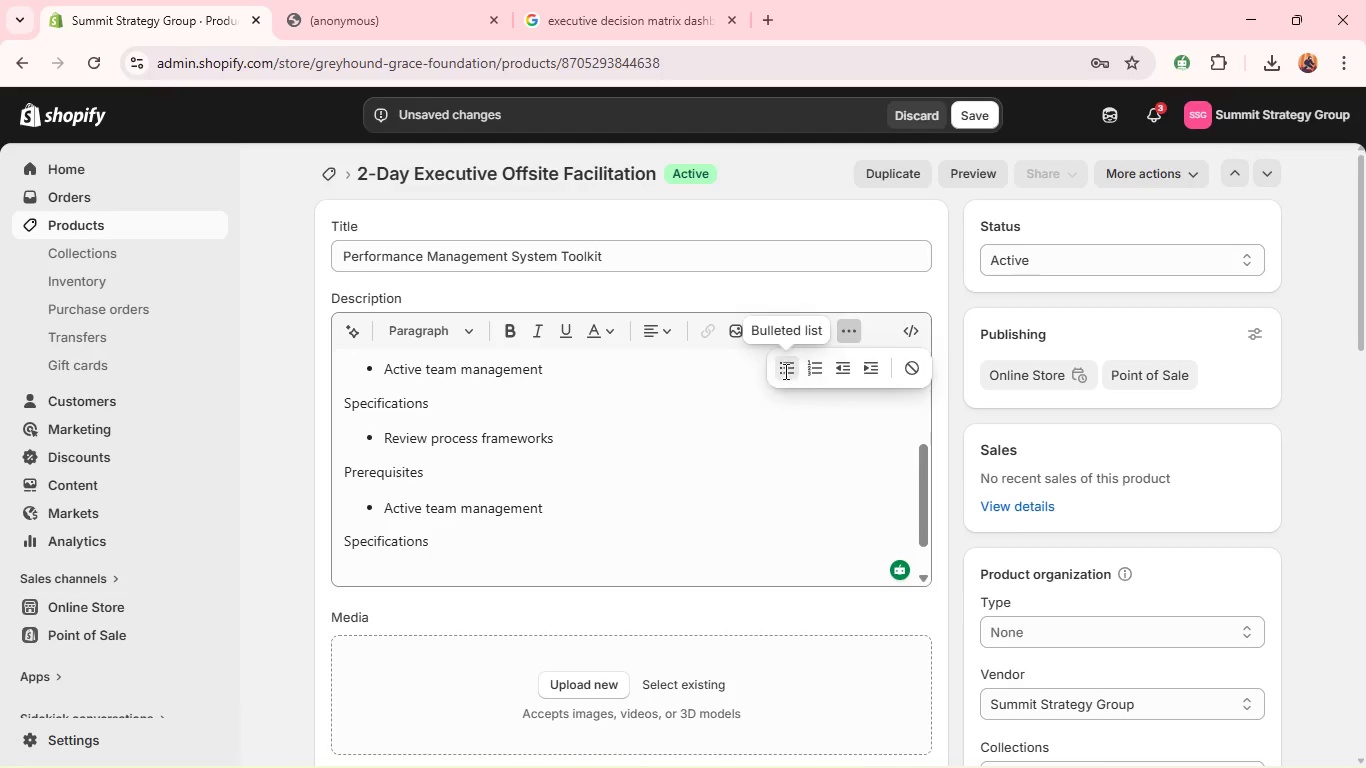 
type(Format: Excel = PDF)
 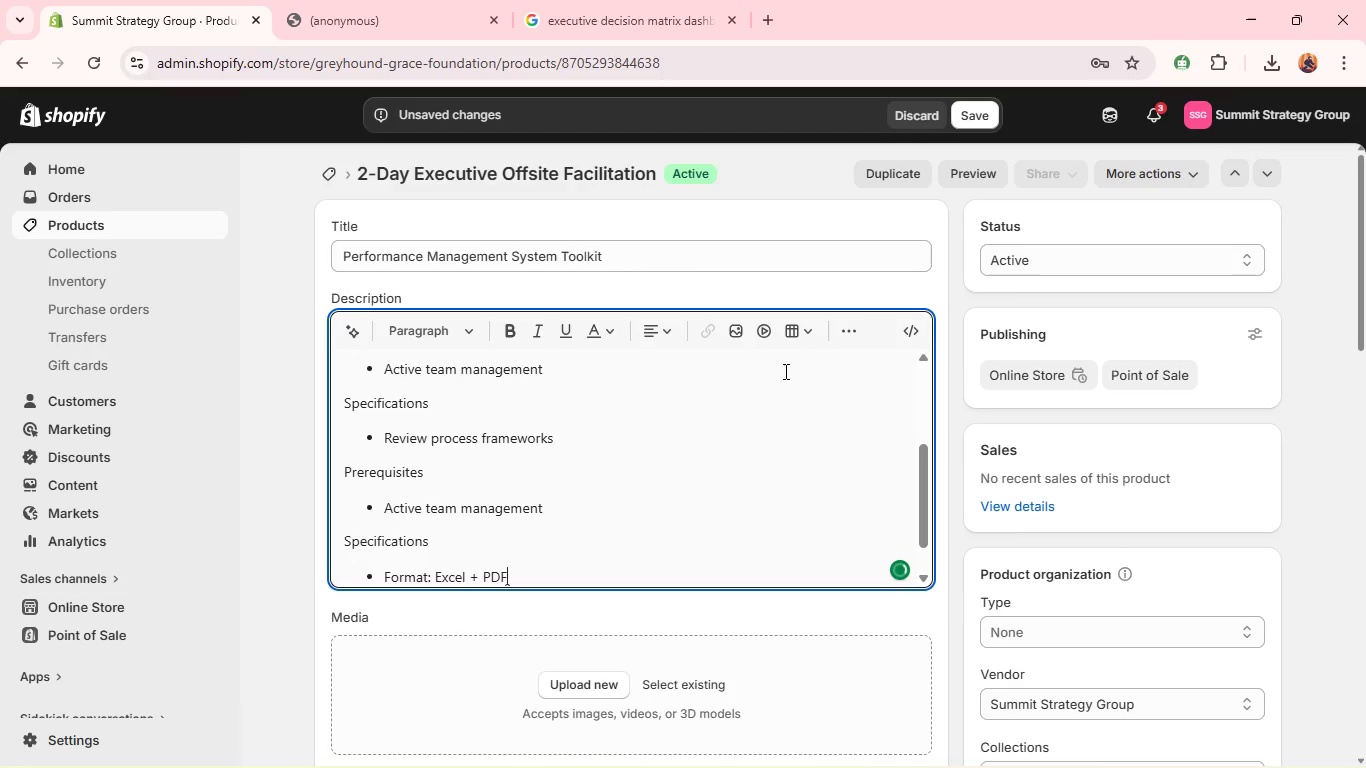 
key(Shift+Enter)
 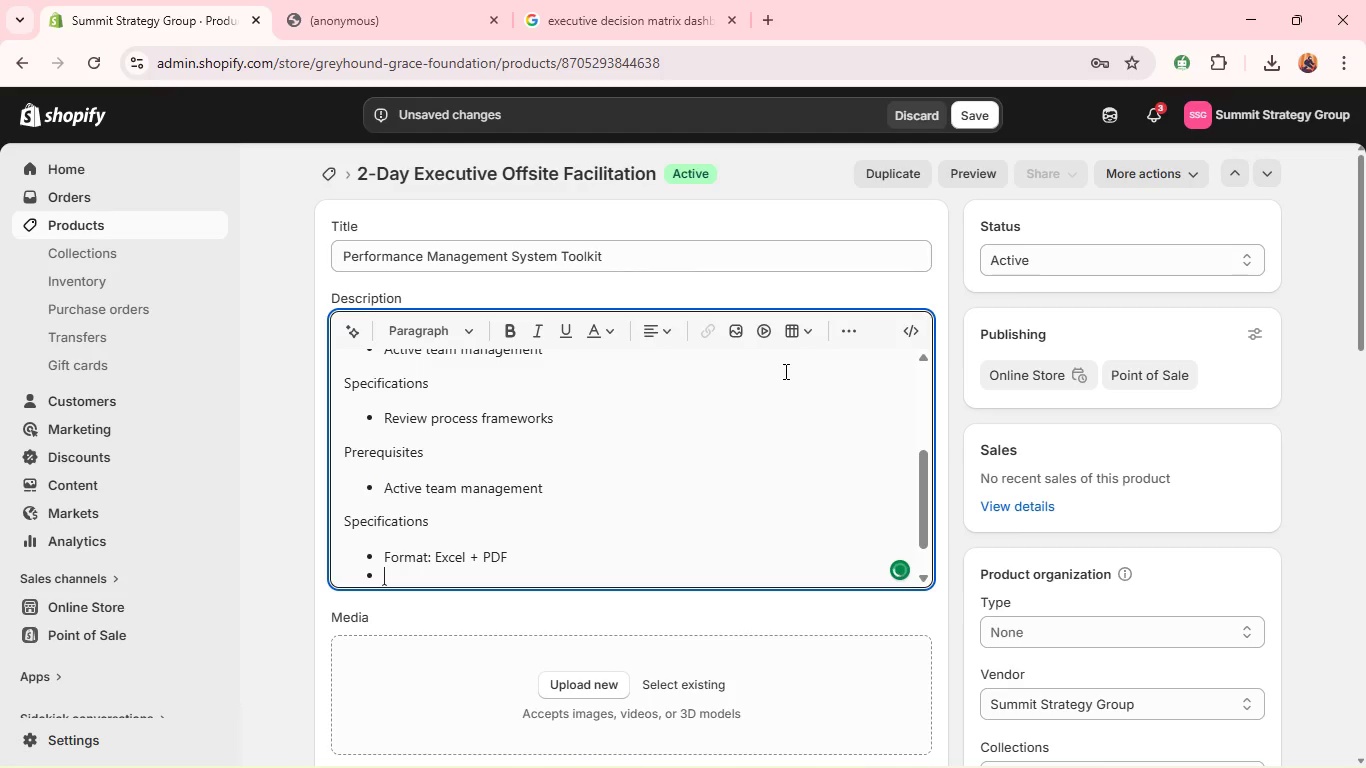 
type(DELIVEry; intant download)
 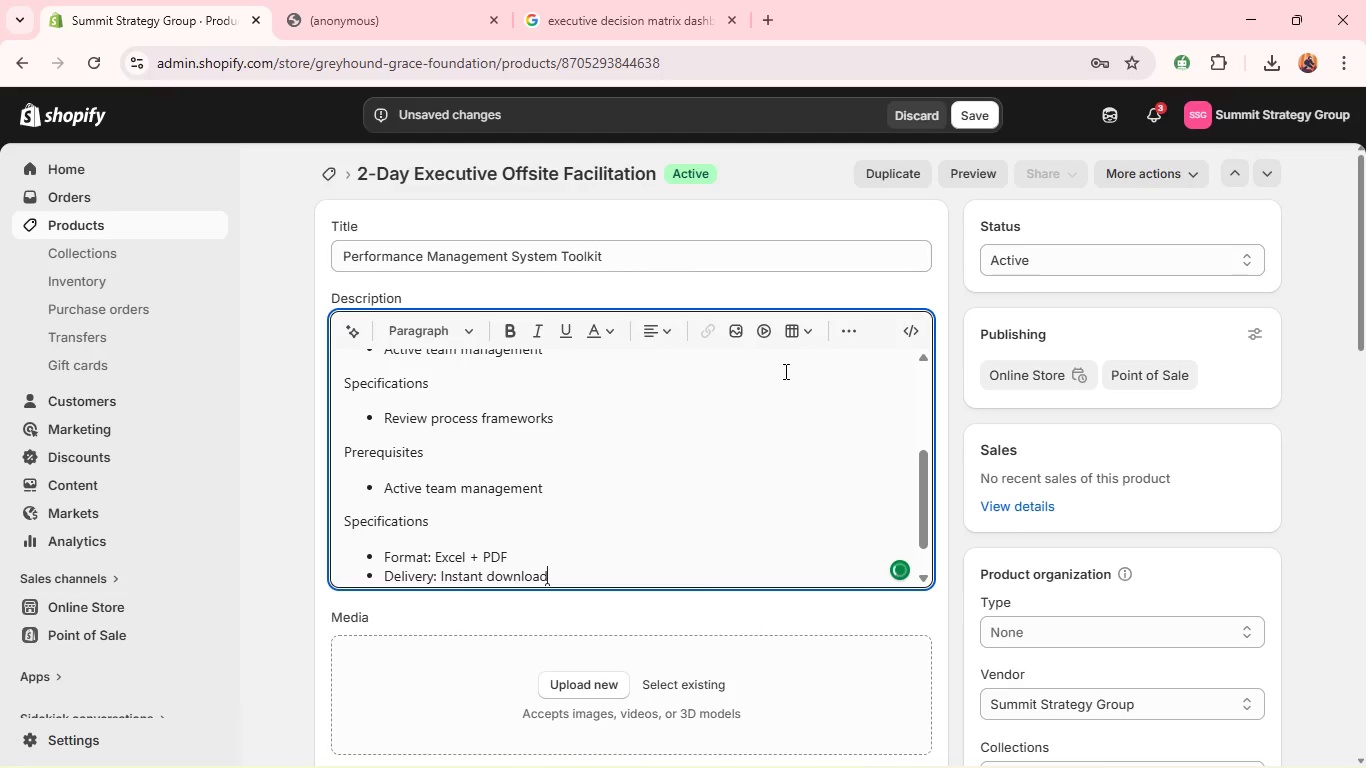 
double_click([387, 522])
 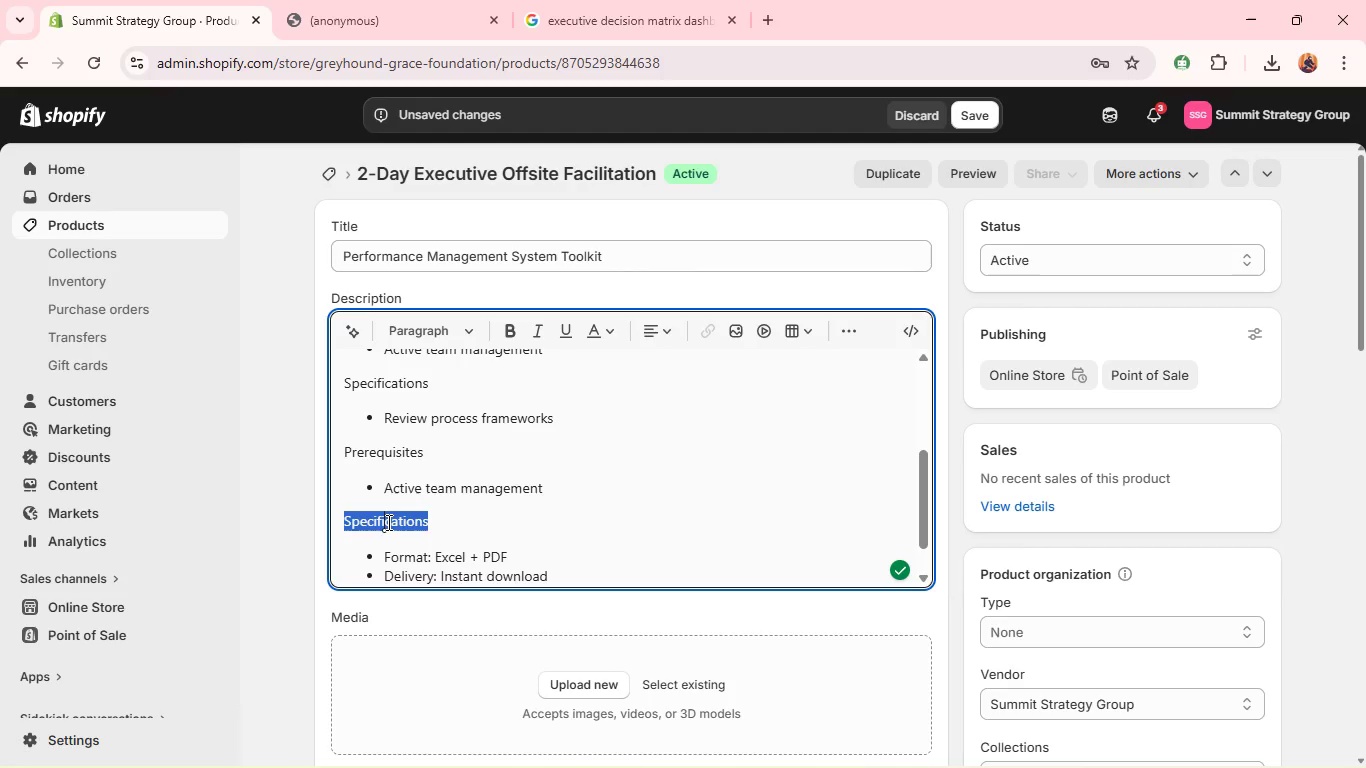 
triple_click([387, 522])
 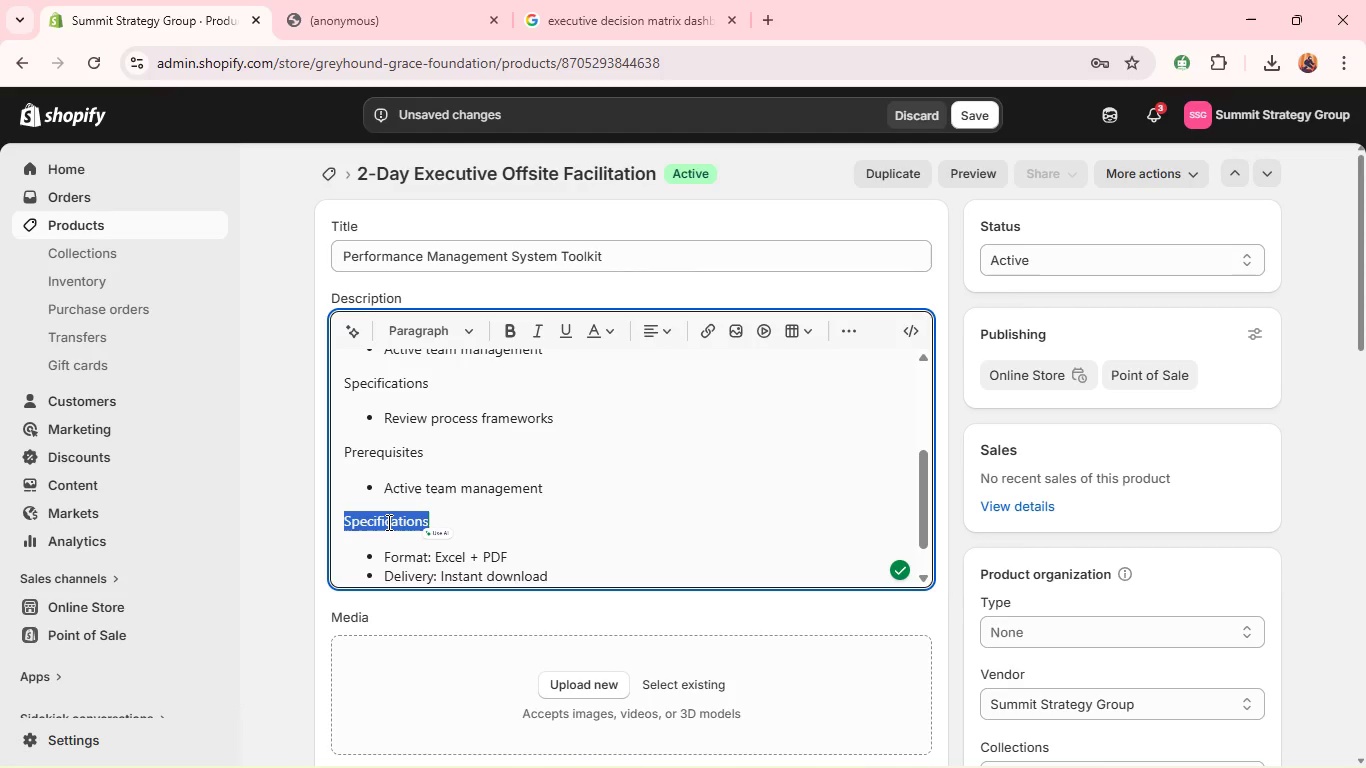 
hold_key(key=ControlLeft, duration=1.01)
 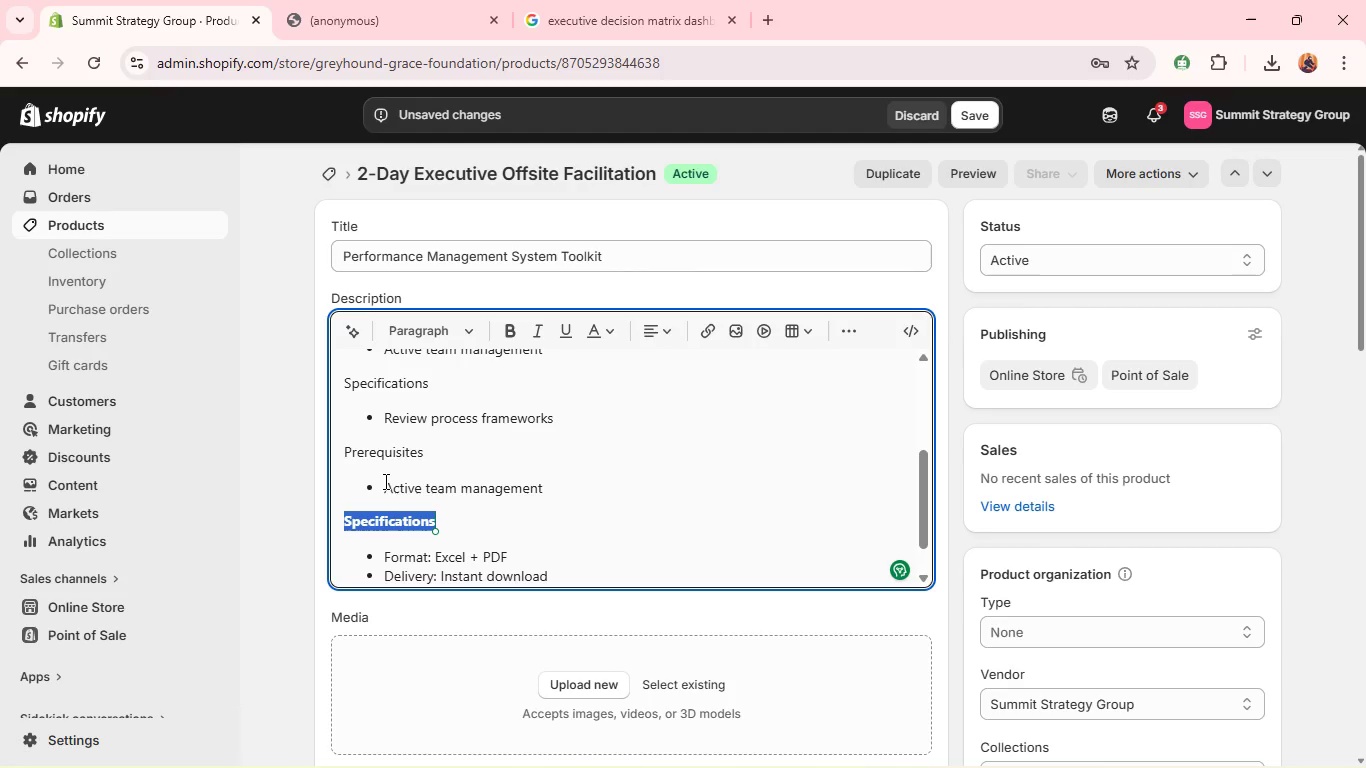 
key(B)
 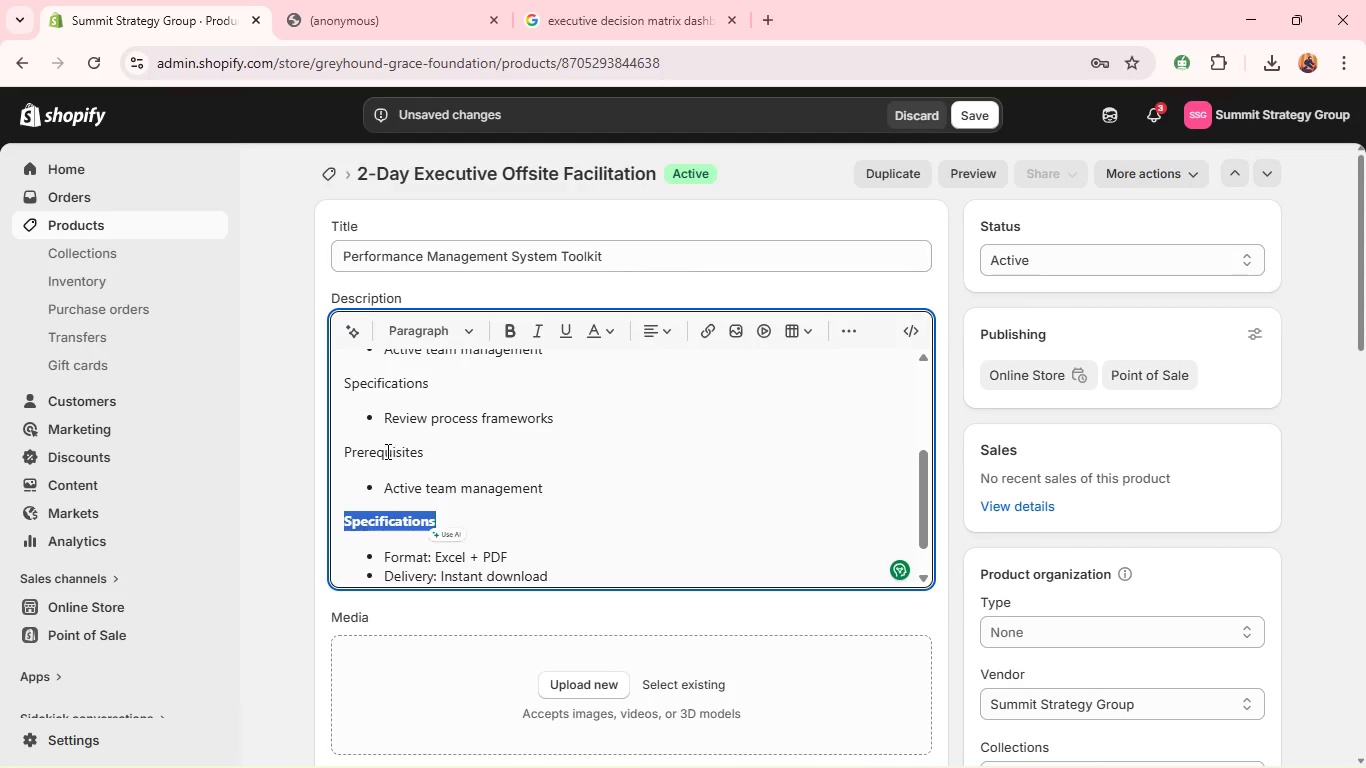 
double_click([386, 451])
 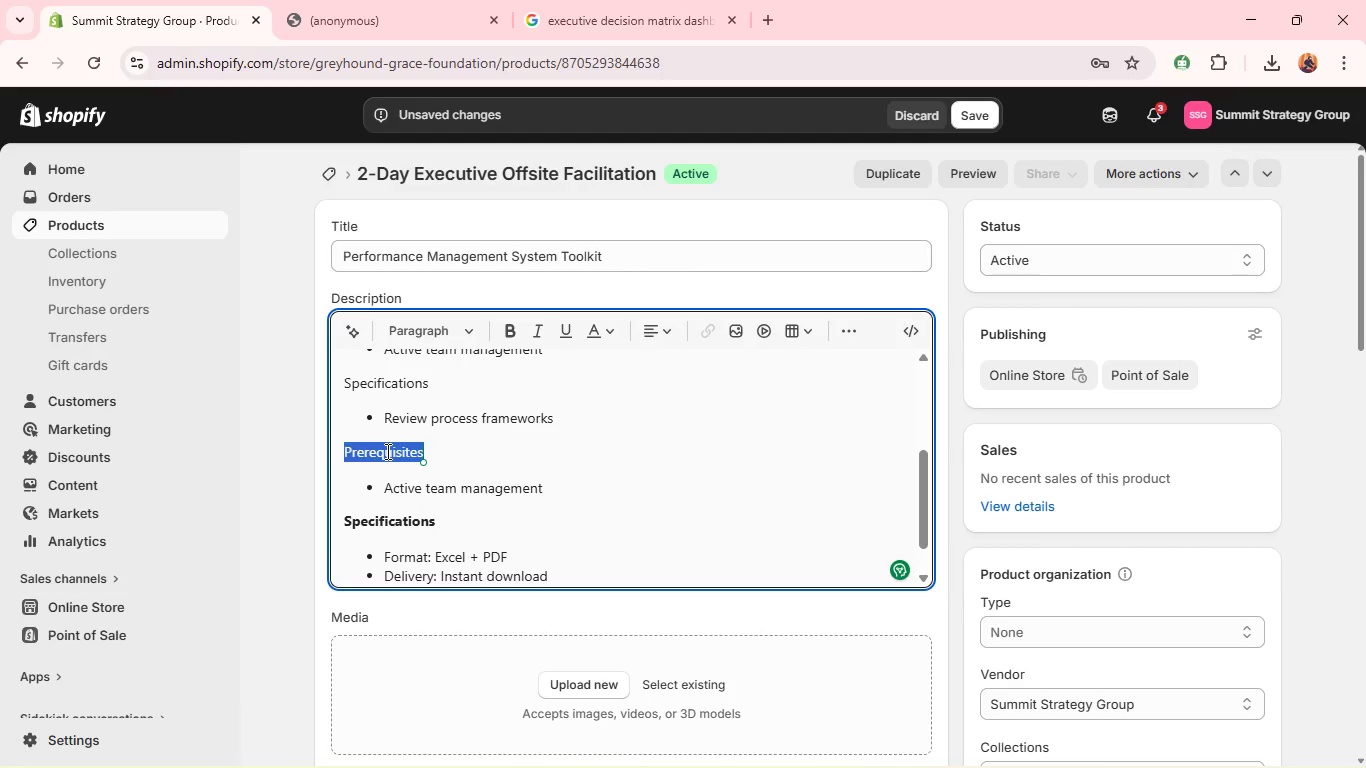 
triple_click([386, 451])
 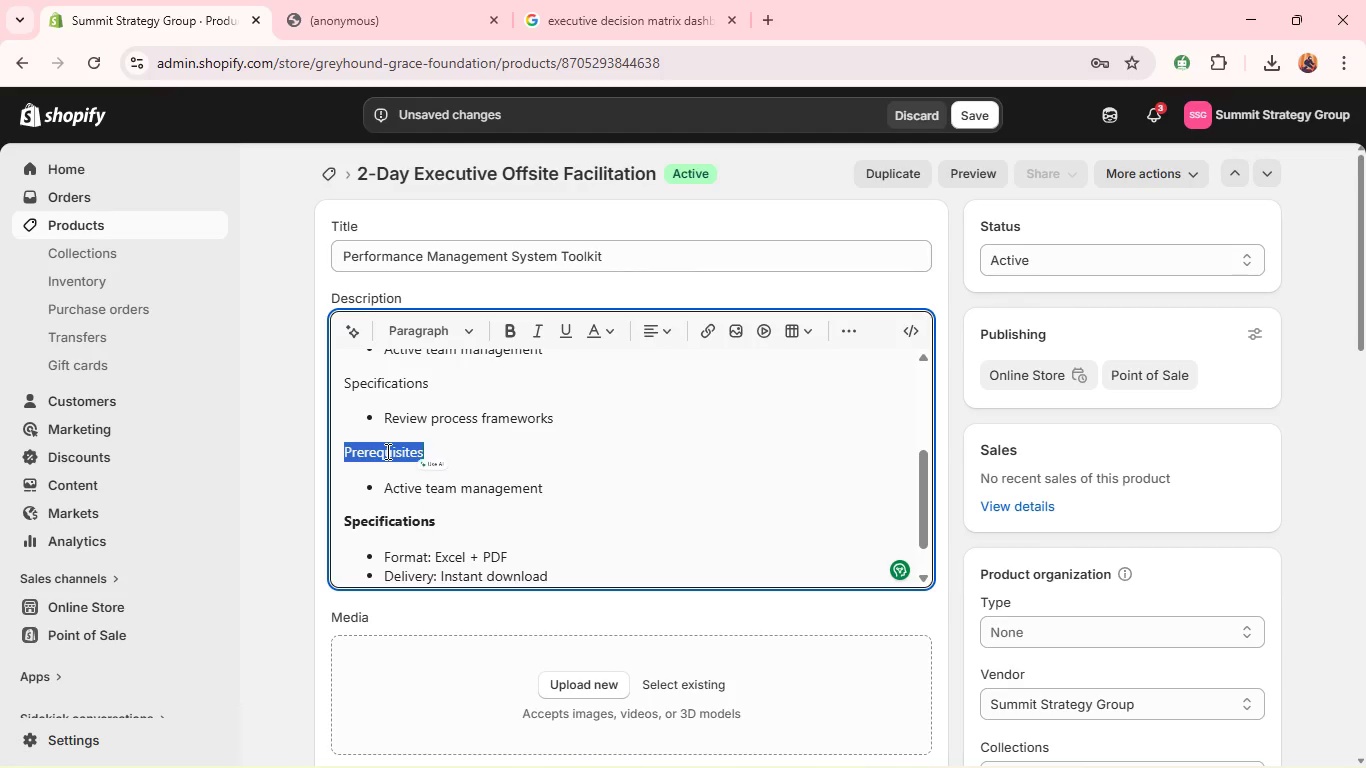 
key(Control+B)
 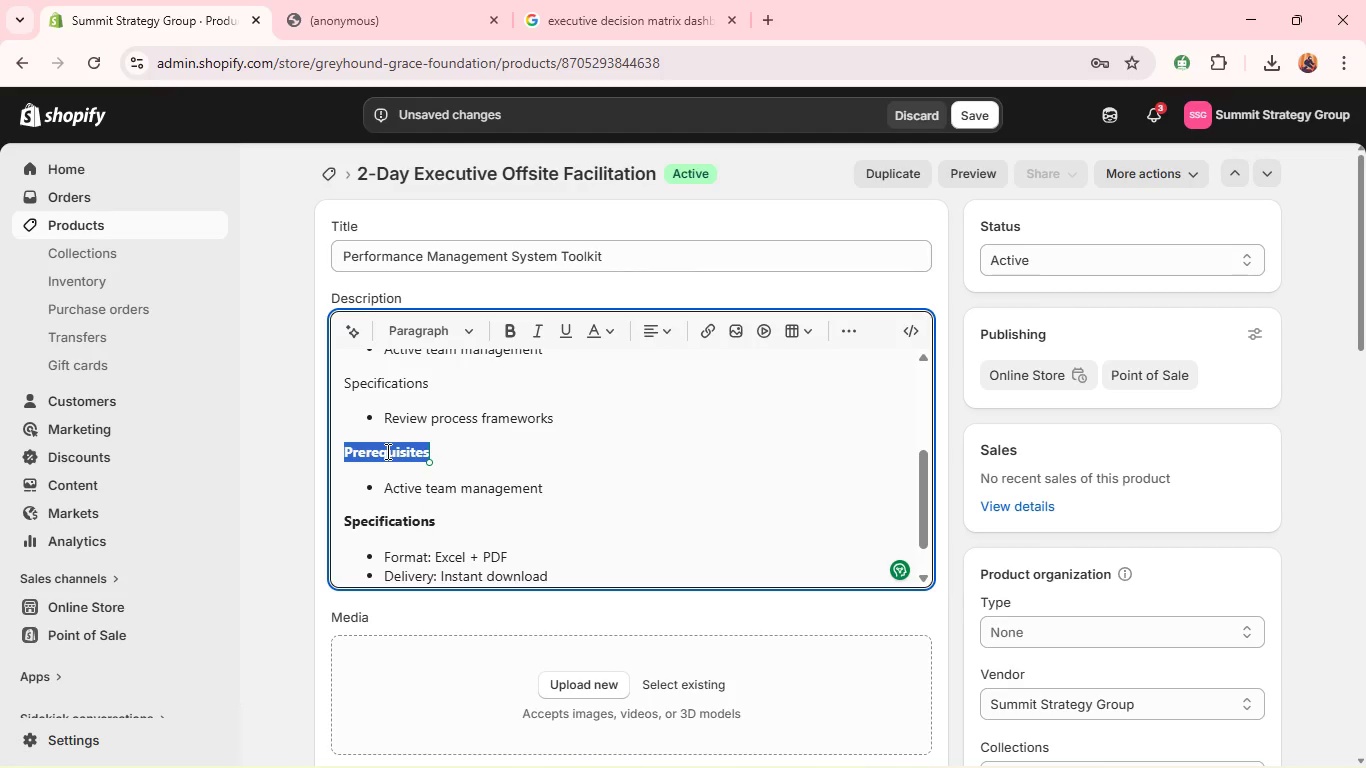 
left_click([386, 451])
 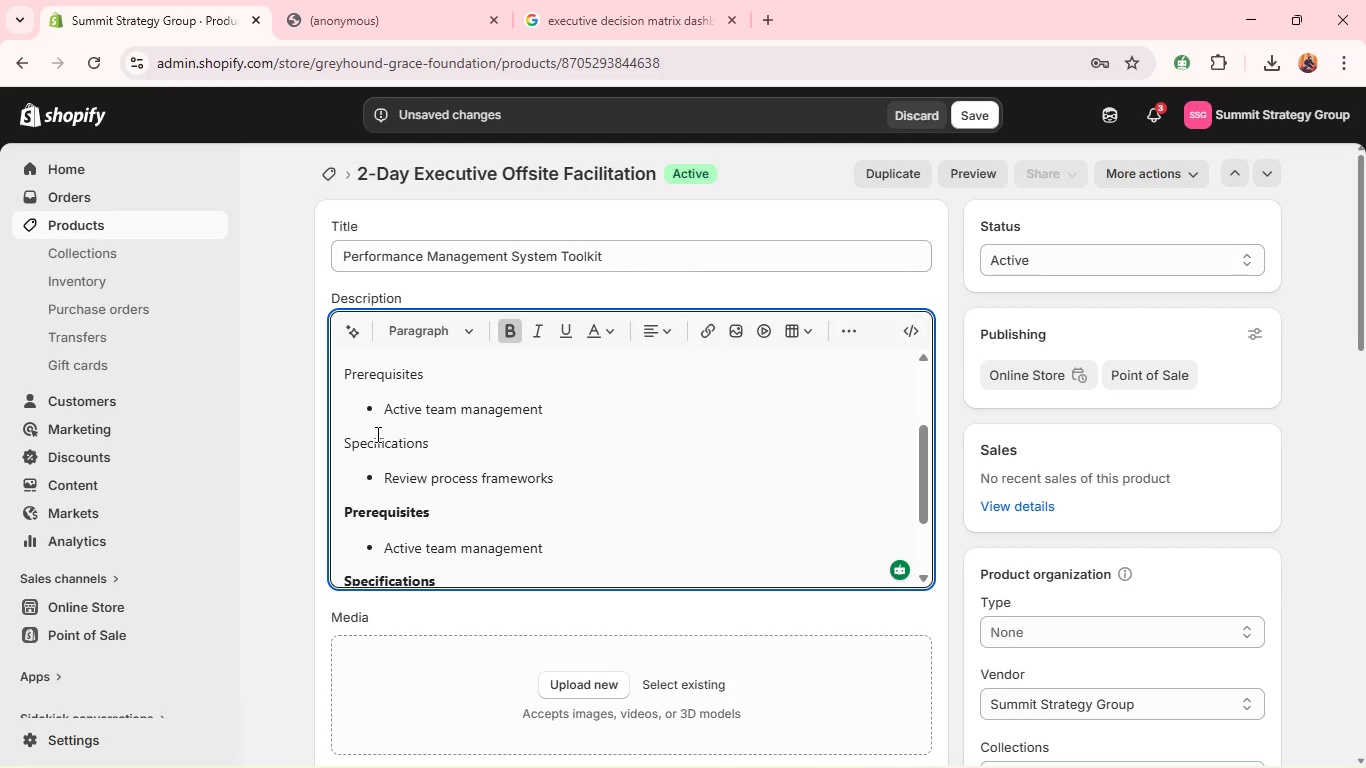 
double_click([376, 435])
 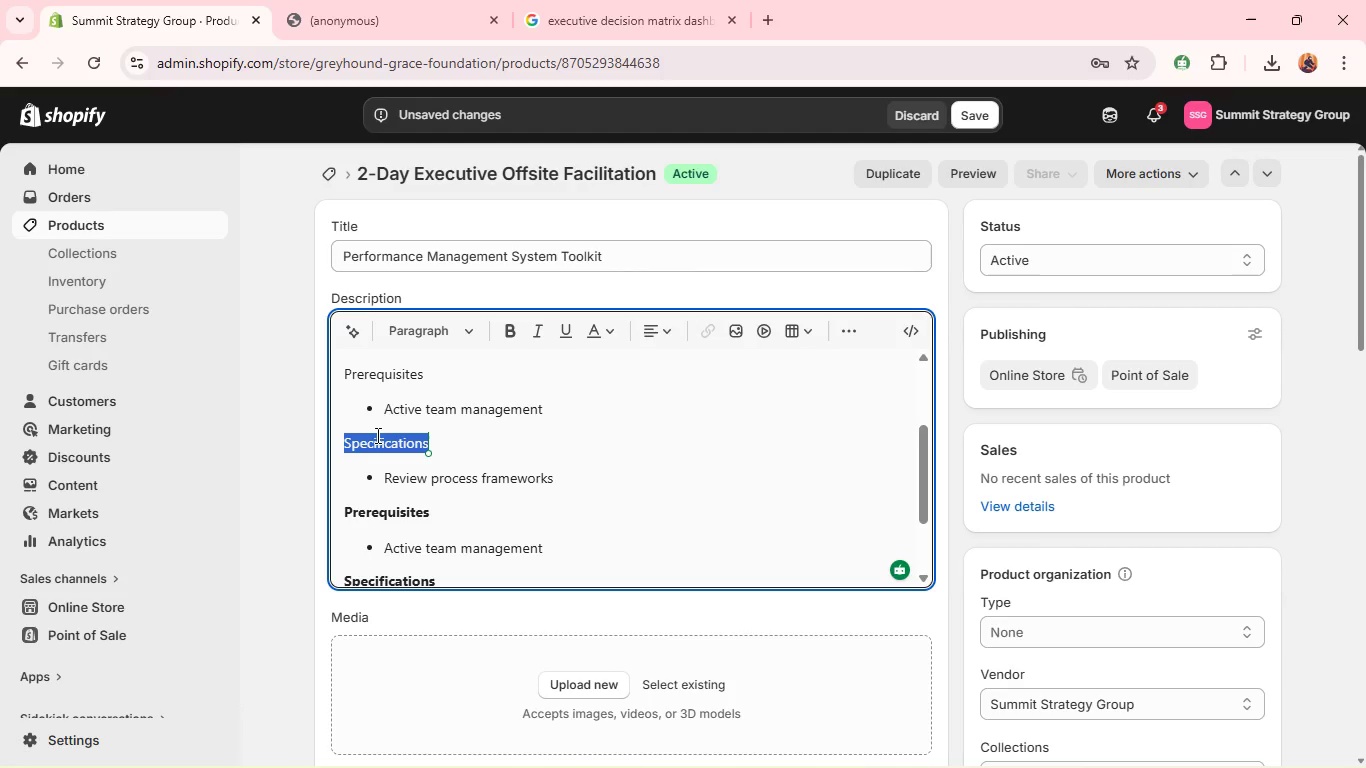 
triple_click([376, 435])
 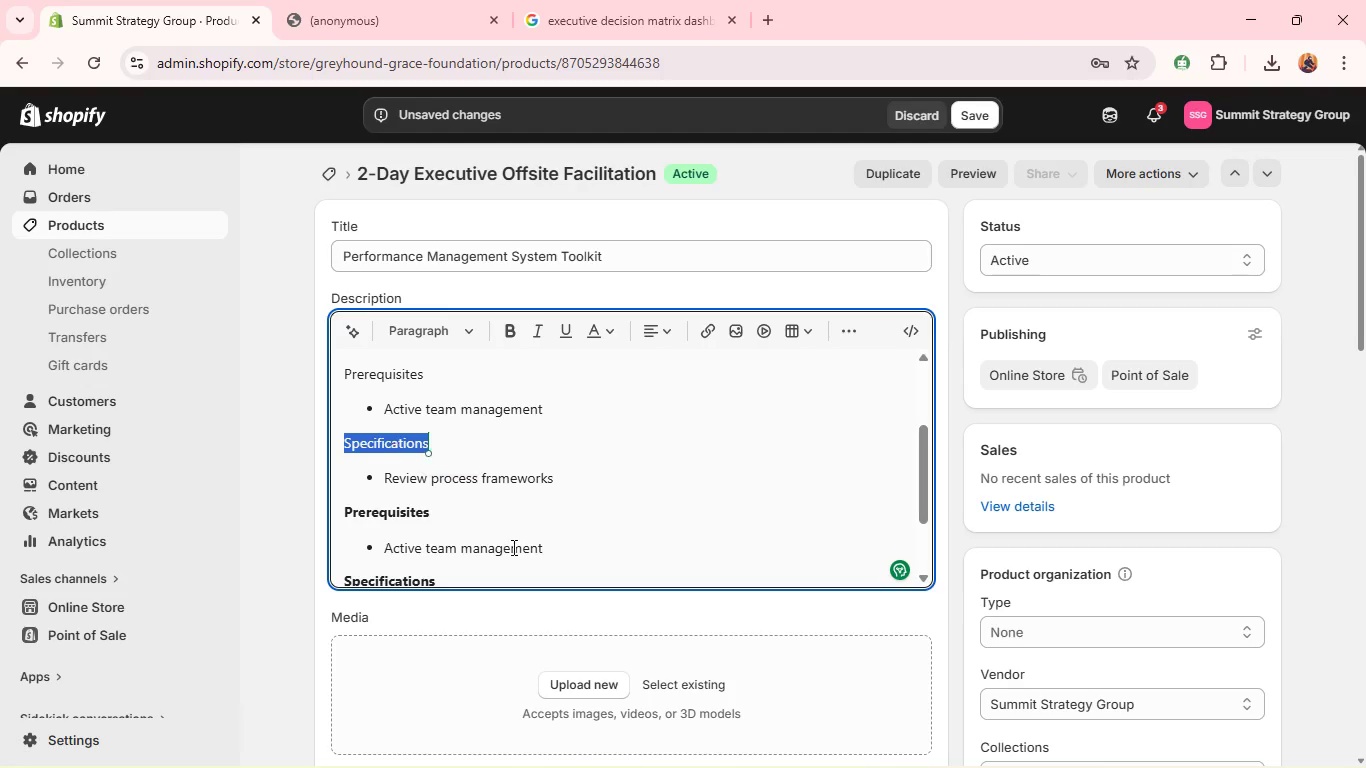 
left_click([554, 545])
 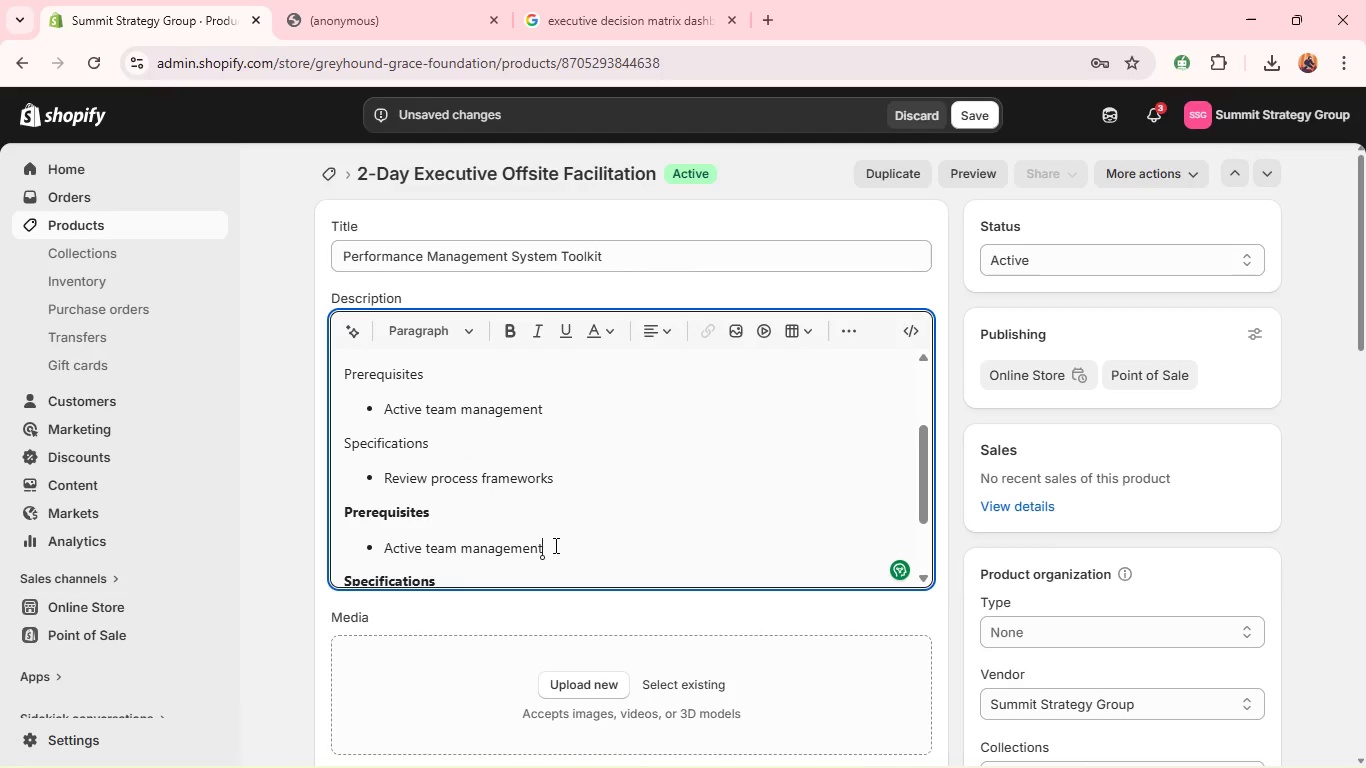 
left_click_drag(start_coordinate=[554, 545], to_coordinate=[342, 445])
 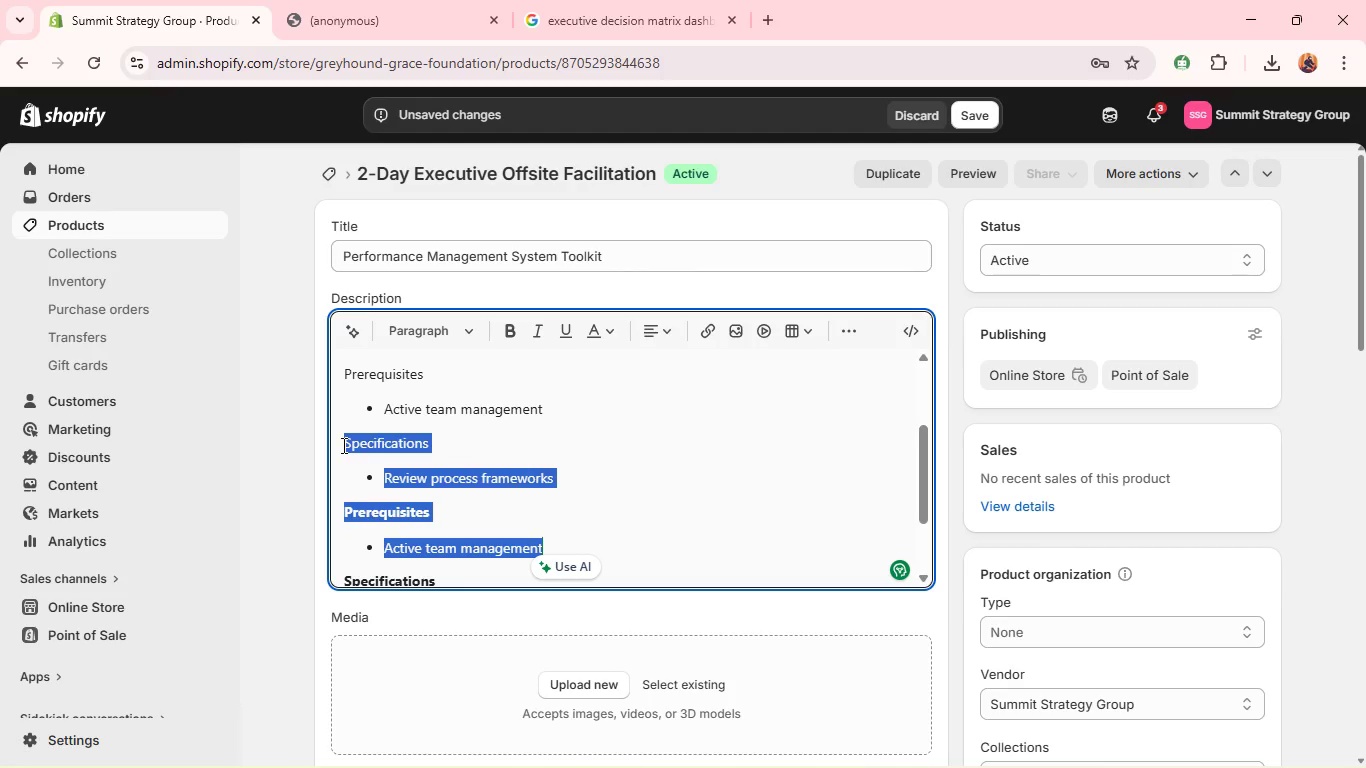 
key(Backspace)
 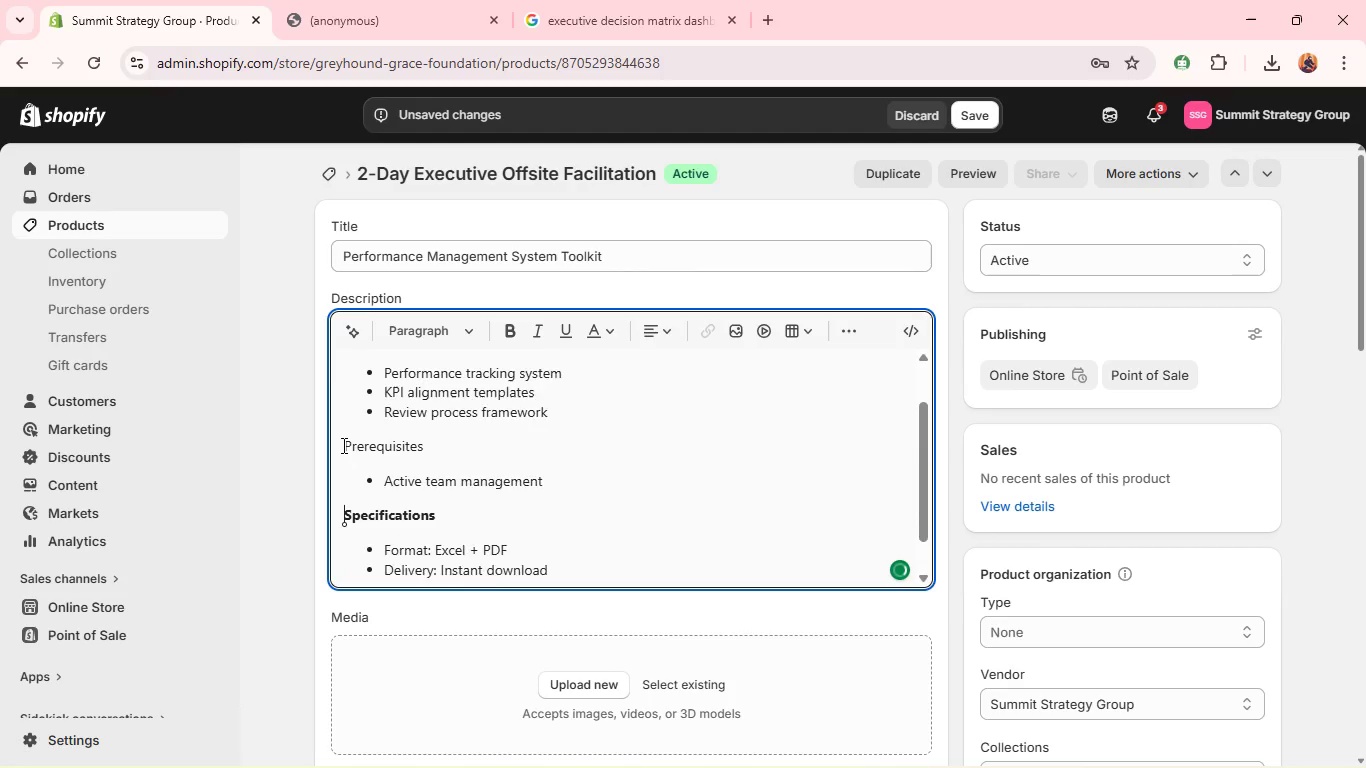 
double_click([363, 488])
 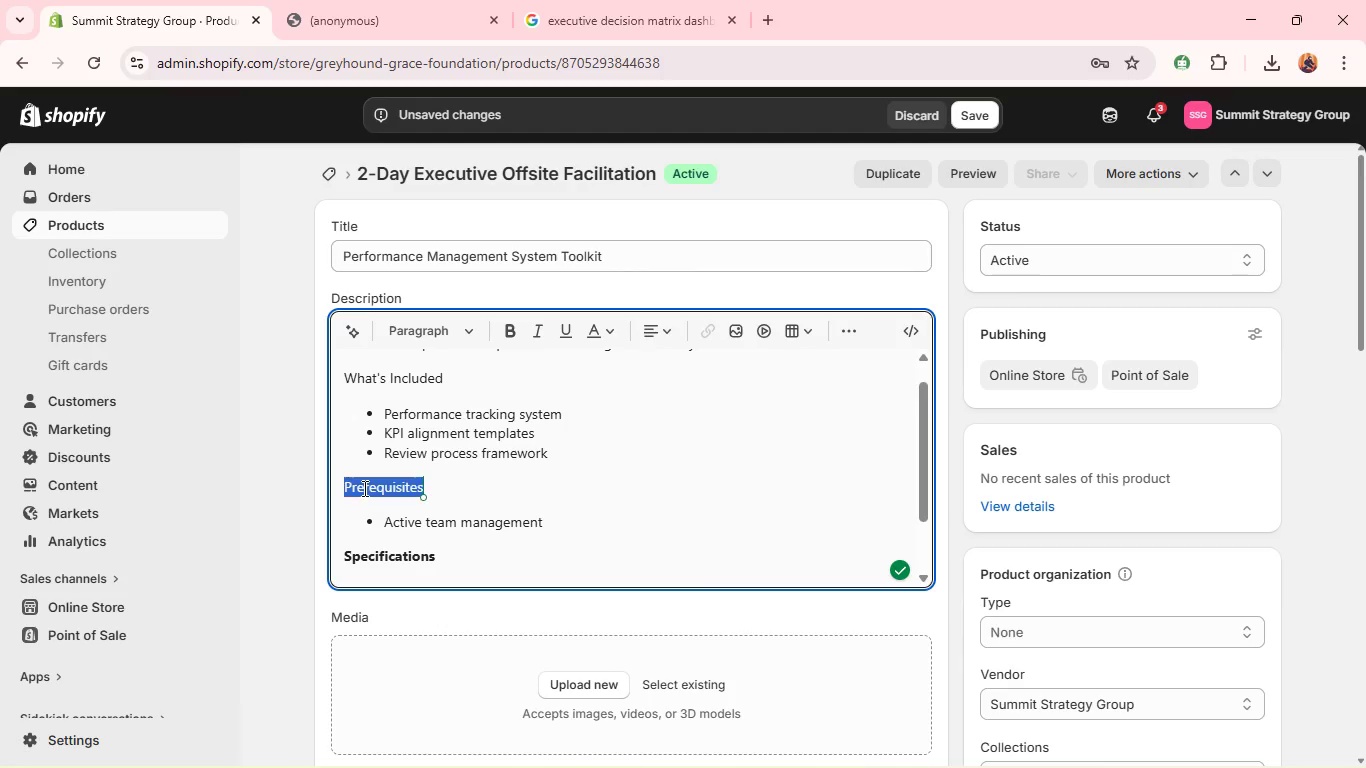 
triple_click([363, 488])
 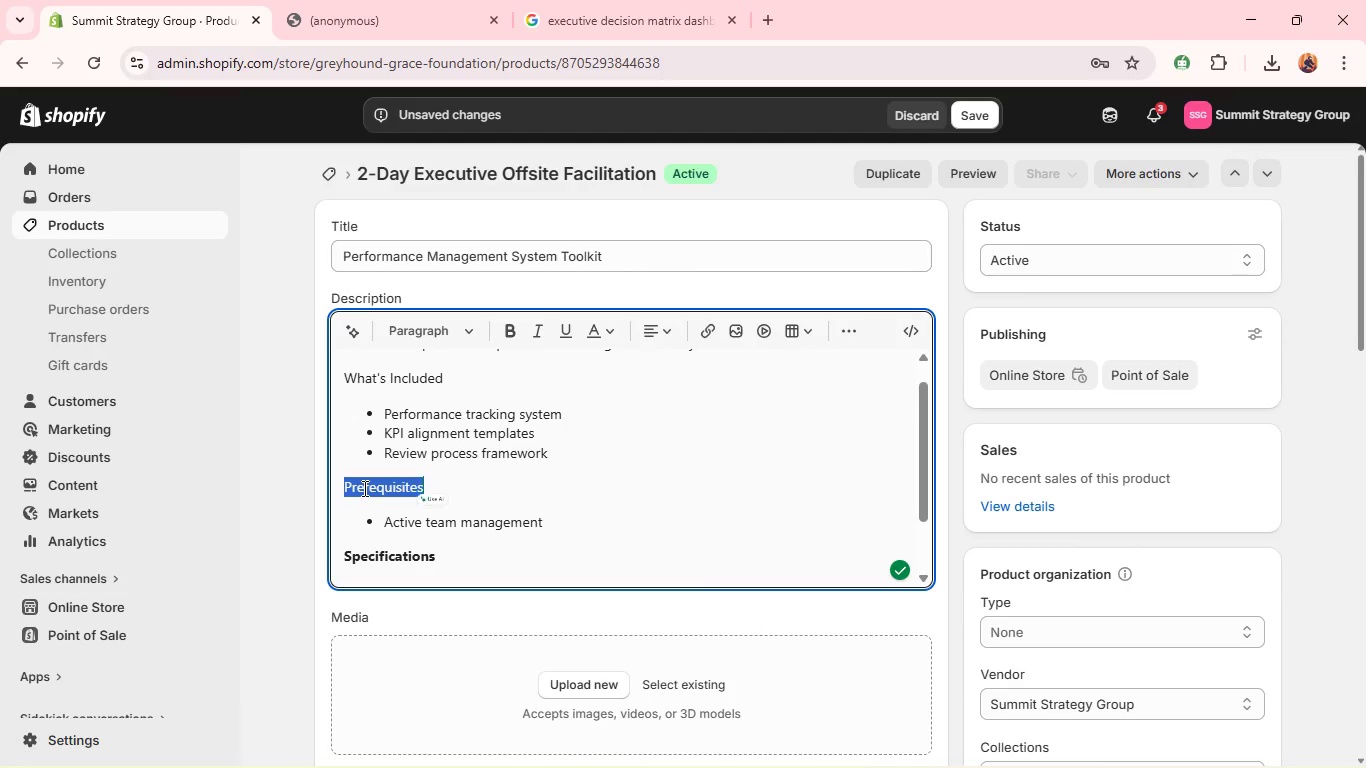 
hold_key(key=ControlLeft, duration=0.55)
 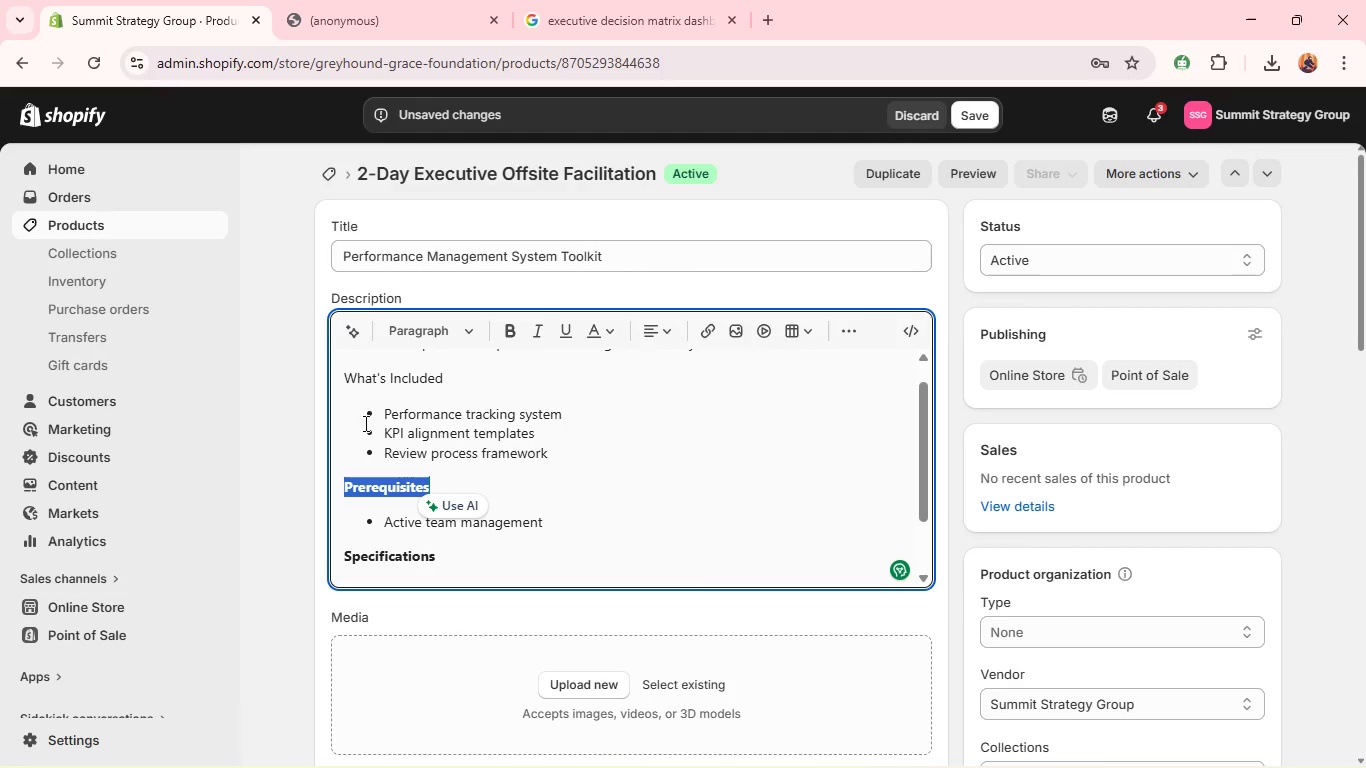 
key(B)
 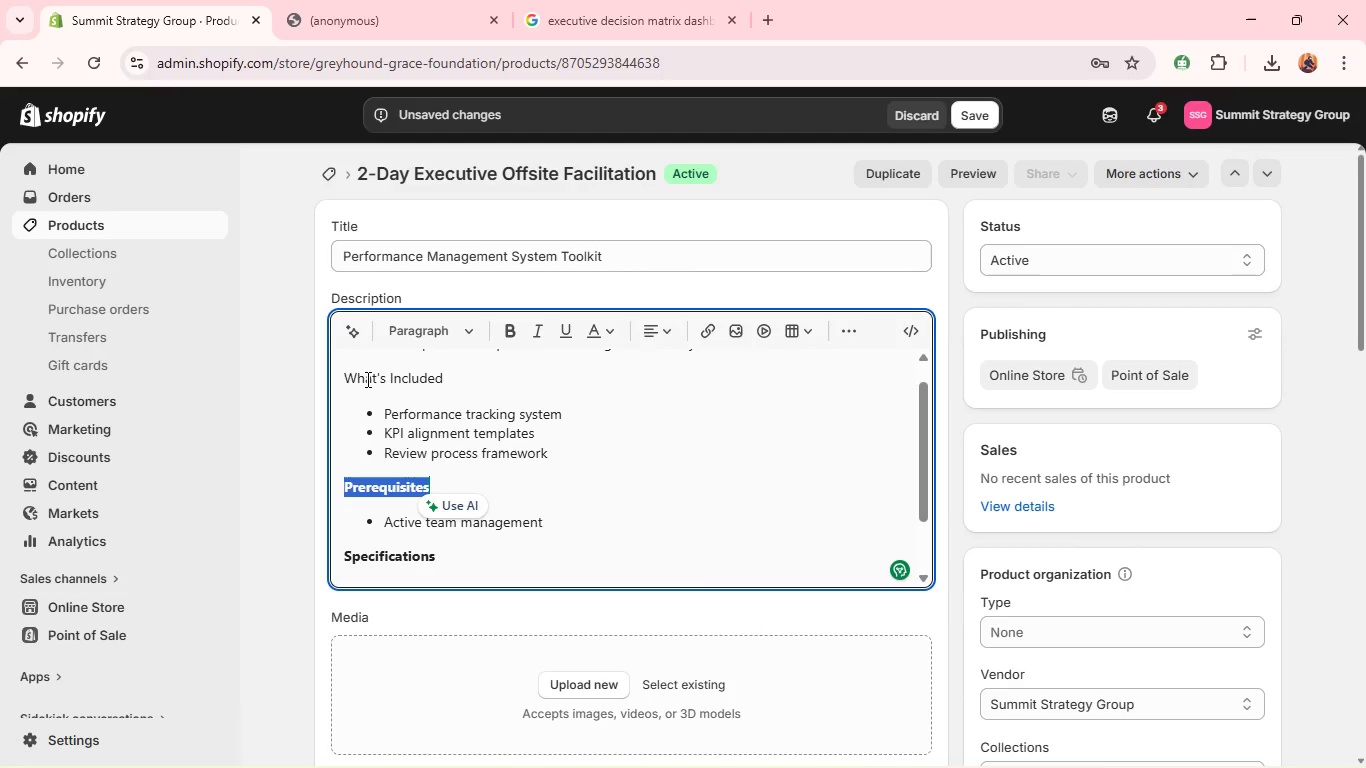 
double_click([366, 379])
 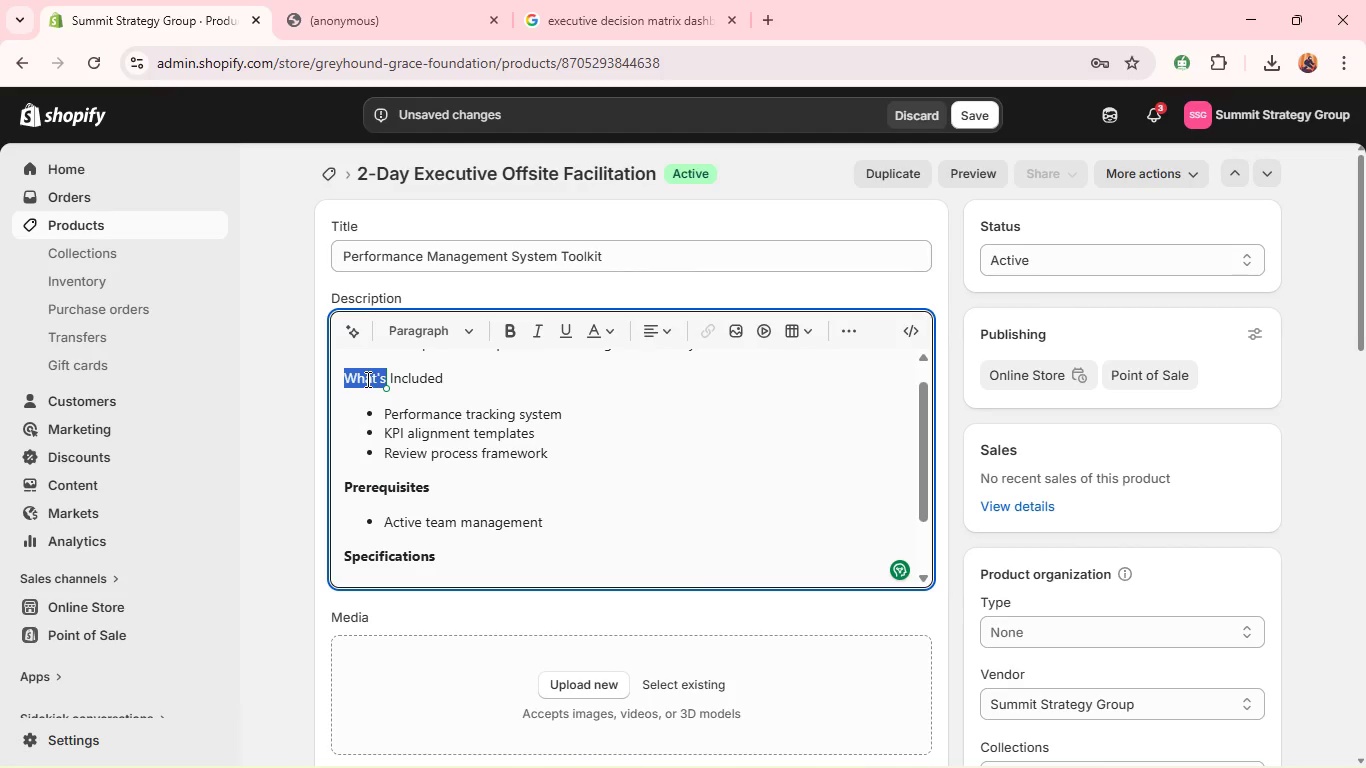 
triple_click([366, 379])
 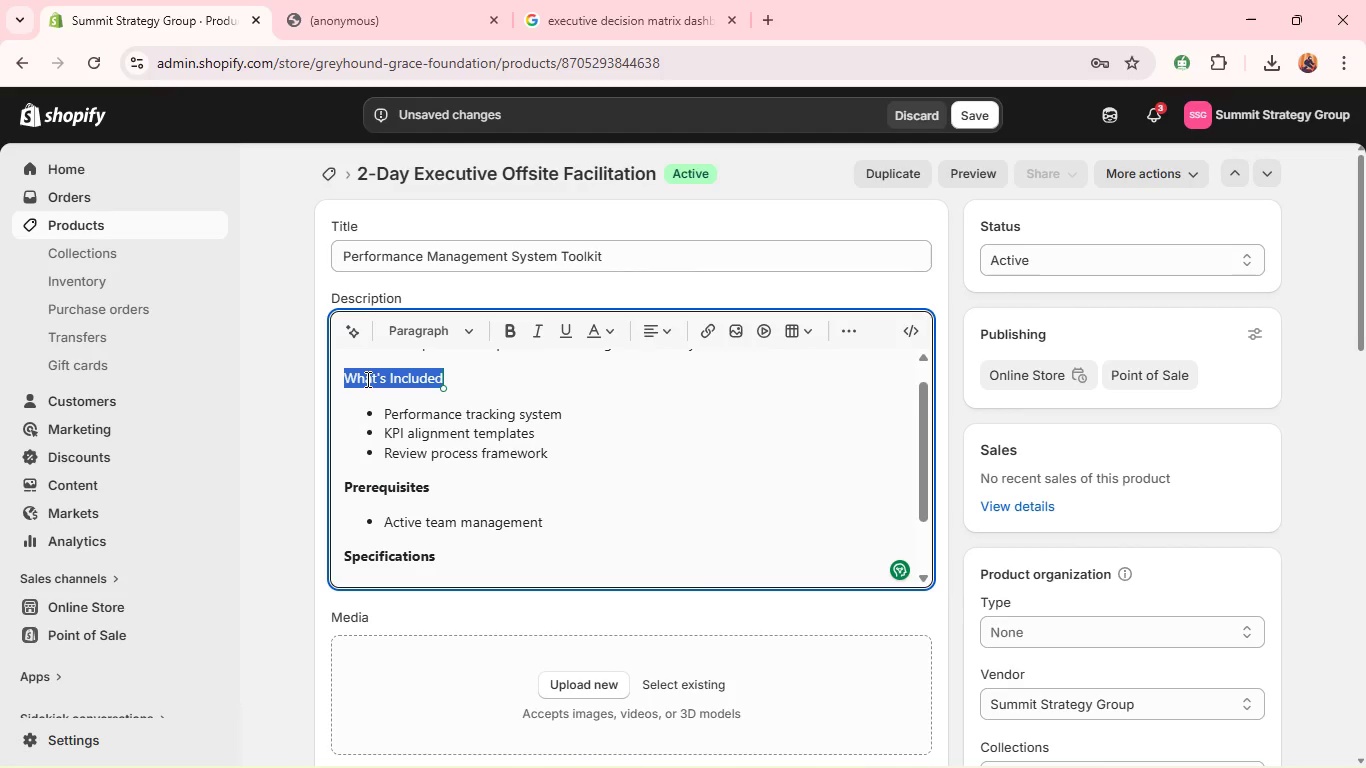 
hold_key(key=ControlLeft, duration=0.45)
 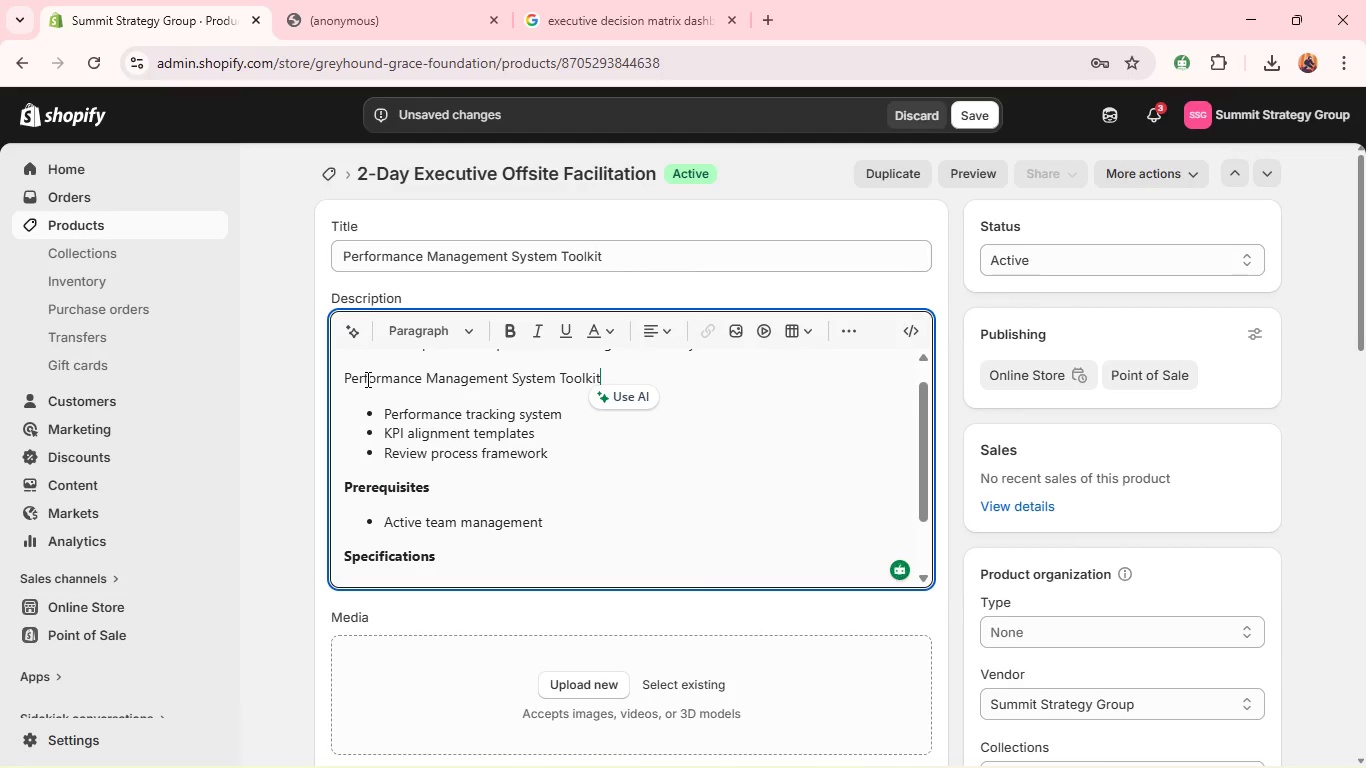 
key(V)
 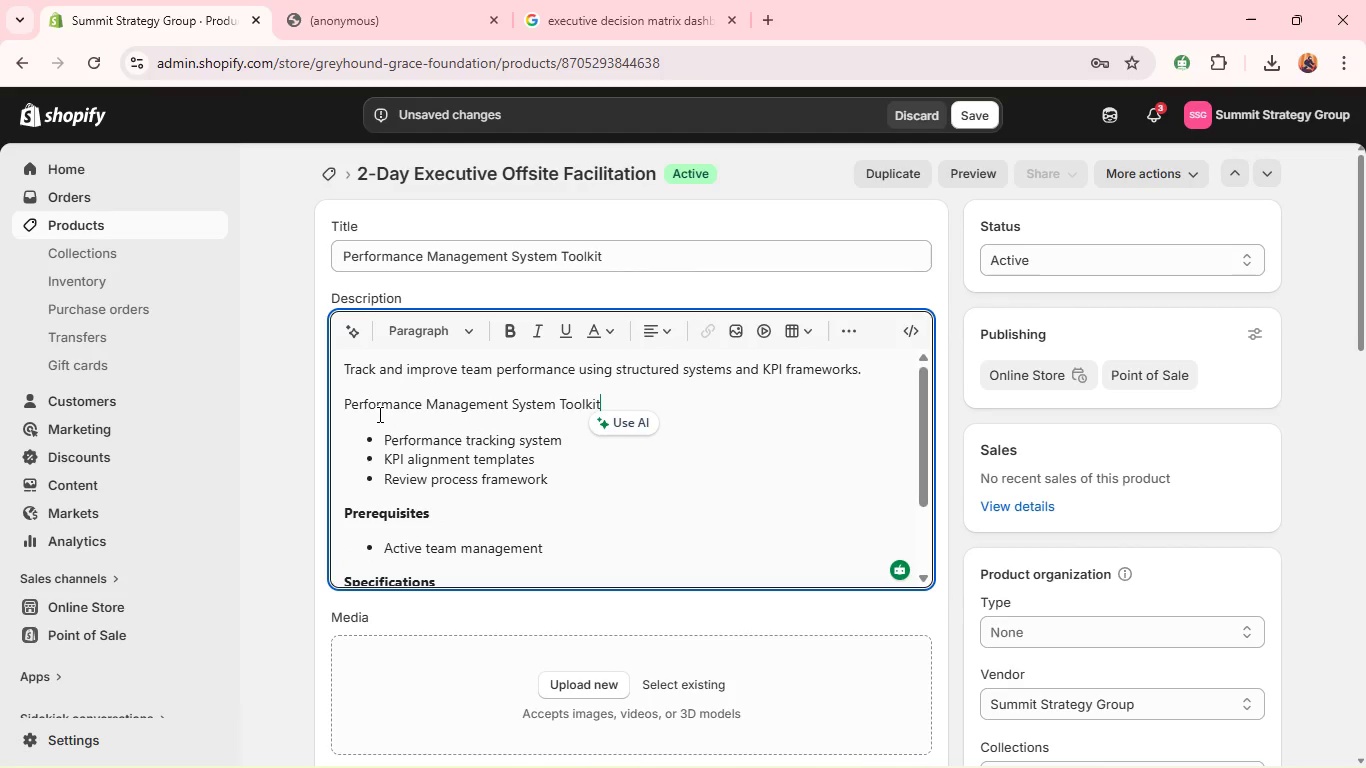 
key(Control+Z)
 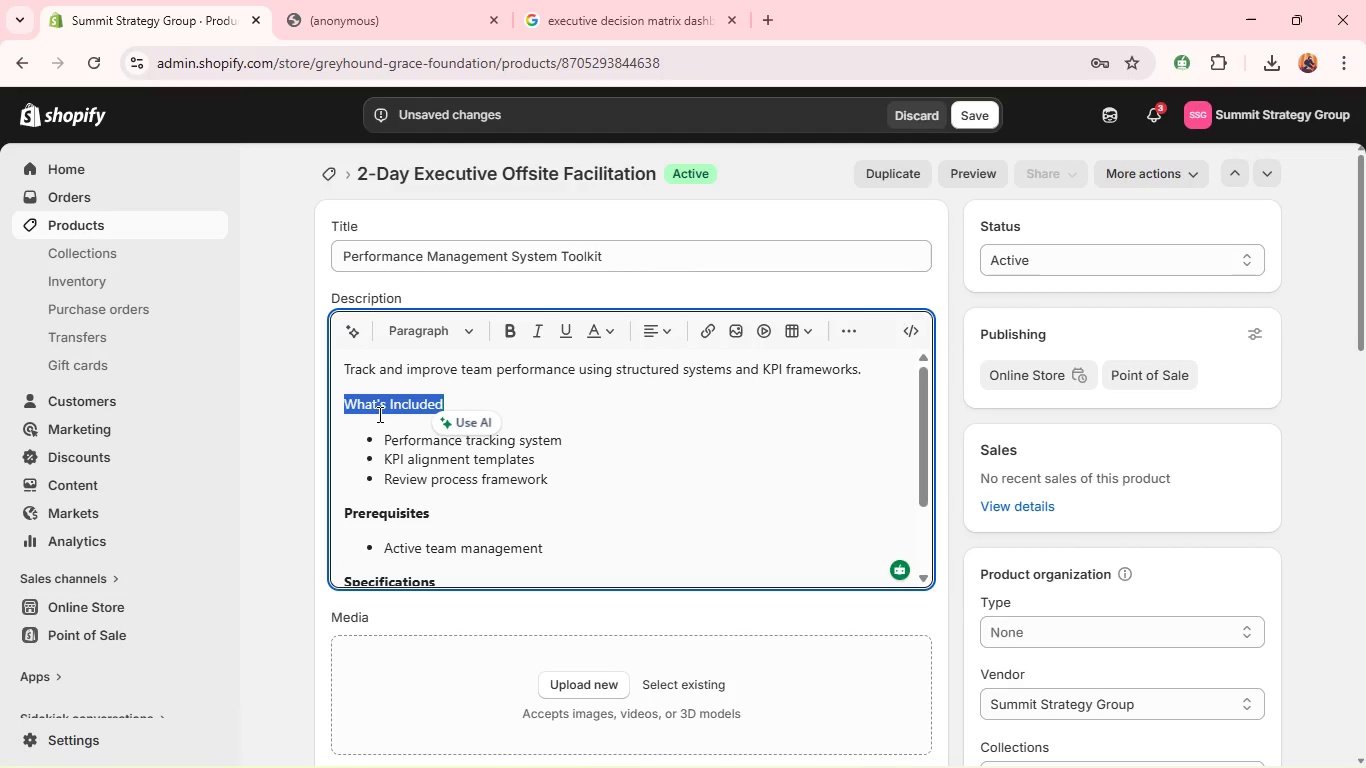 
key(Control+B)
 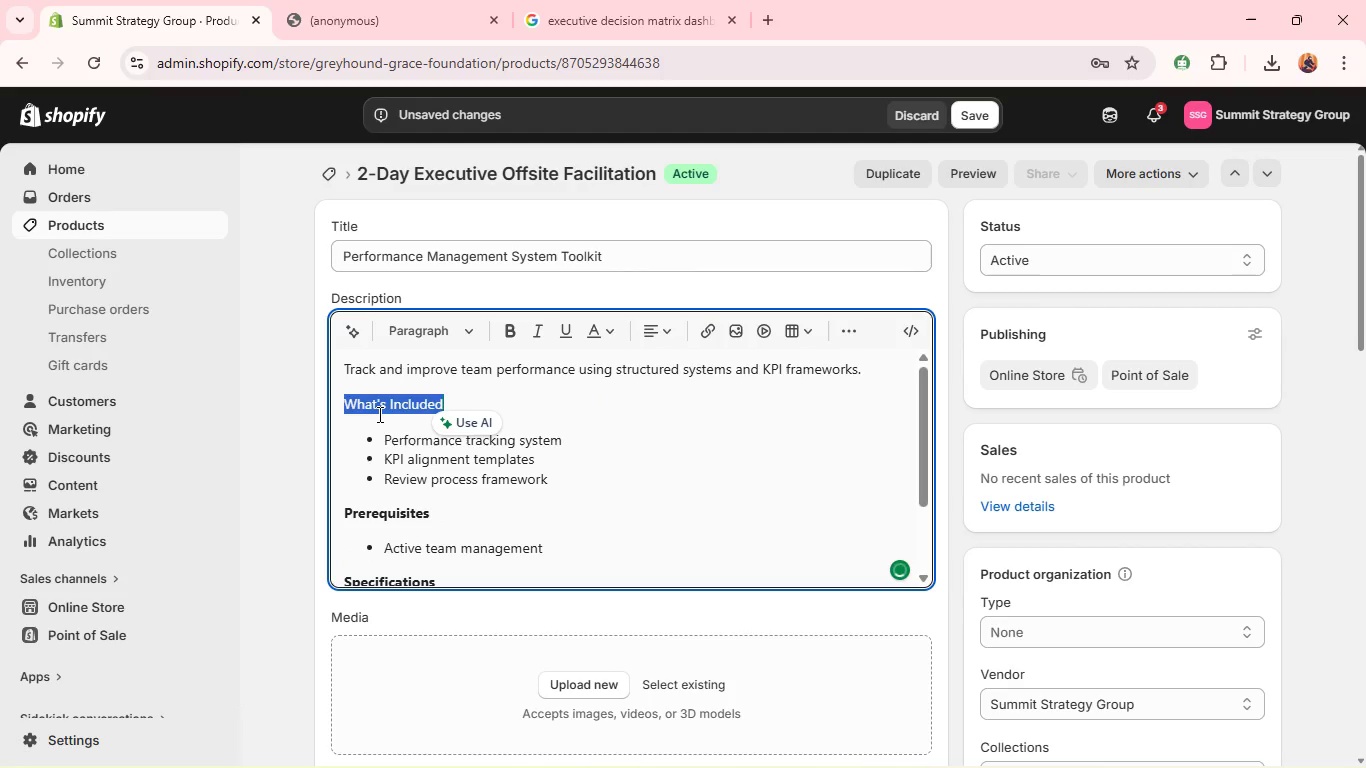 
left_click([378, 414])
 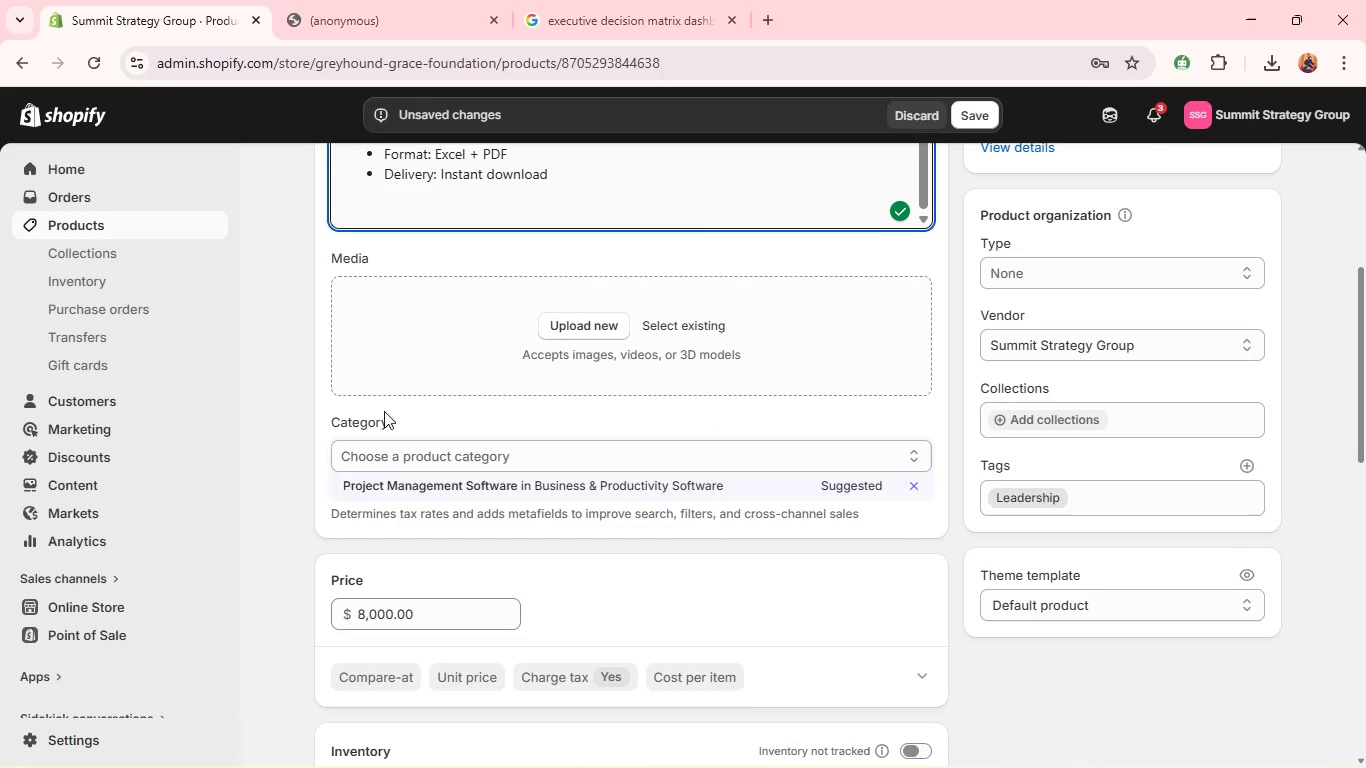 
key(Alt+AltLeft)
 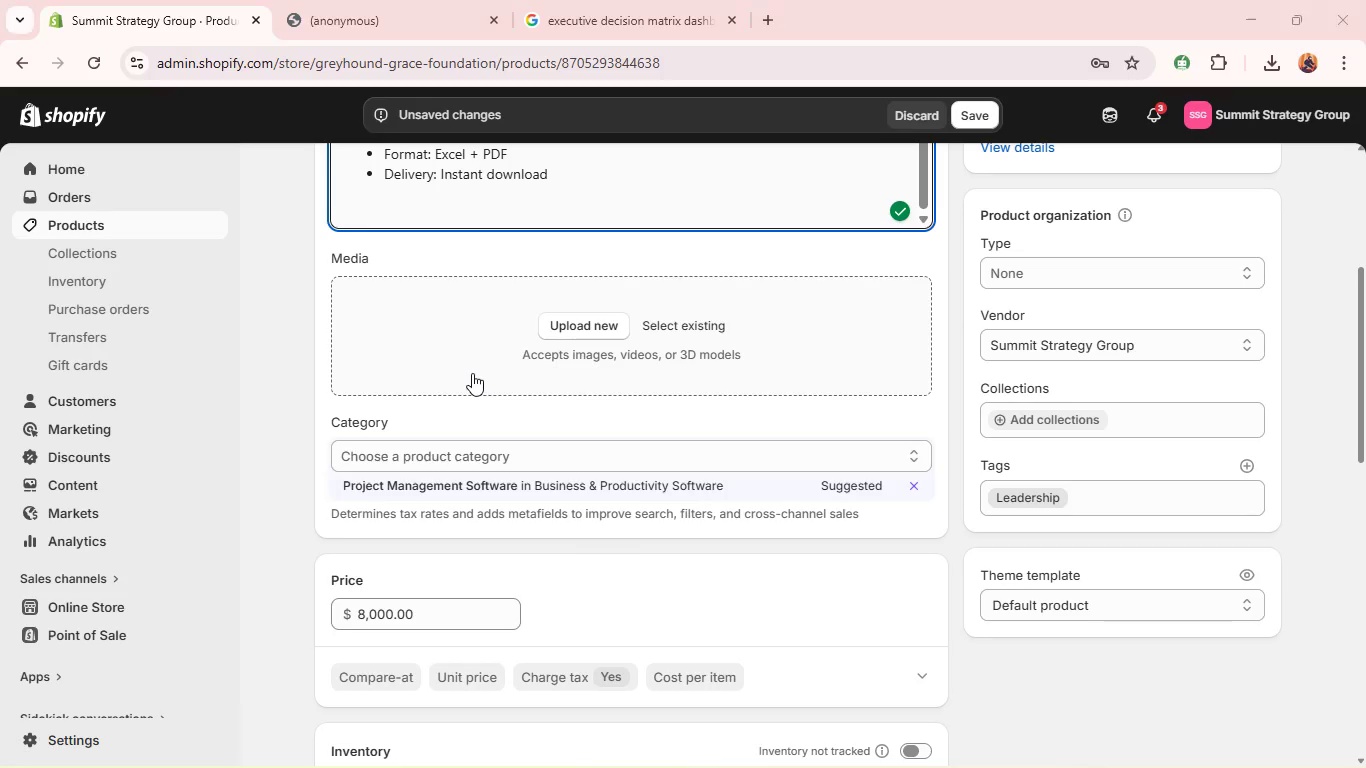 
key(Alt+Tab)